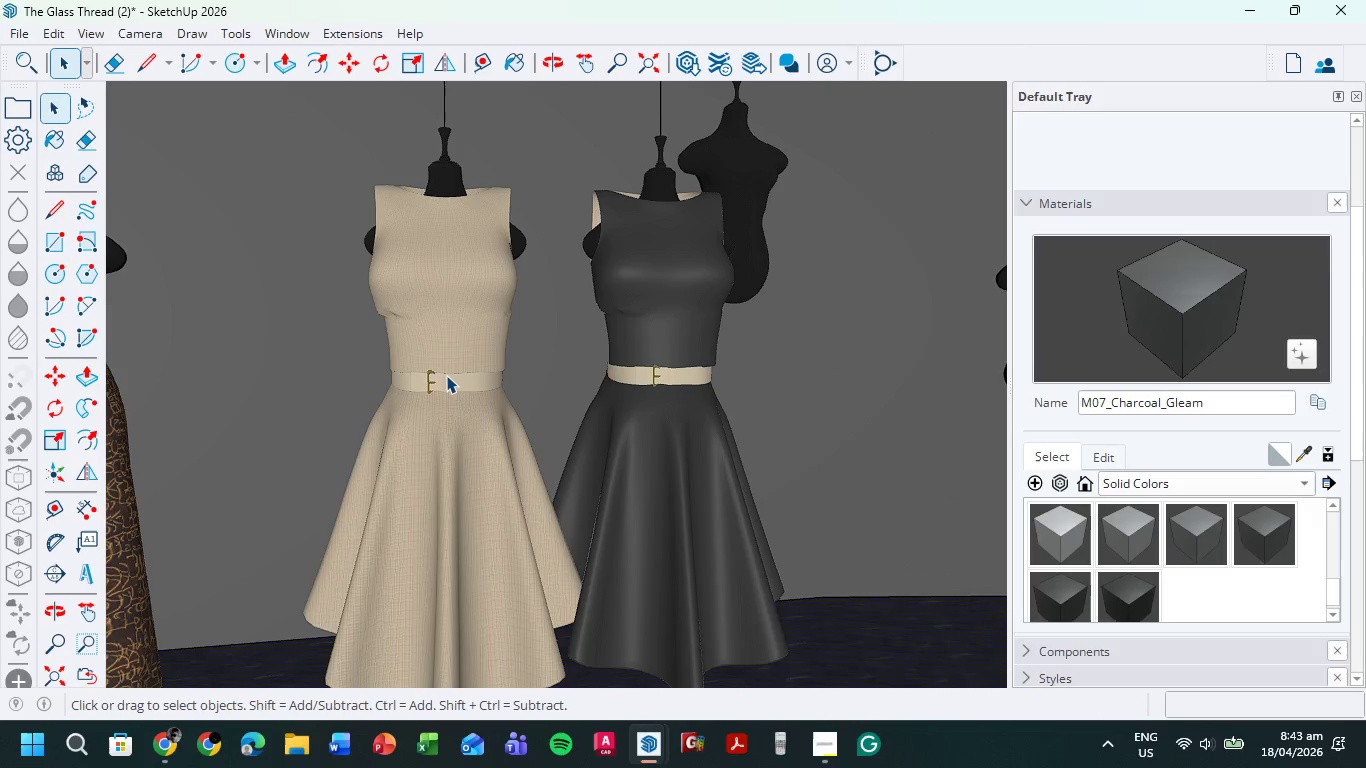 
double_click([446, 375])
 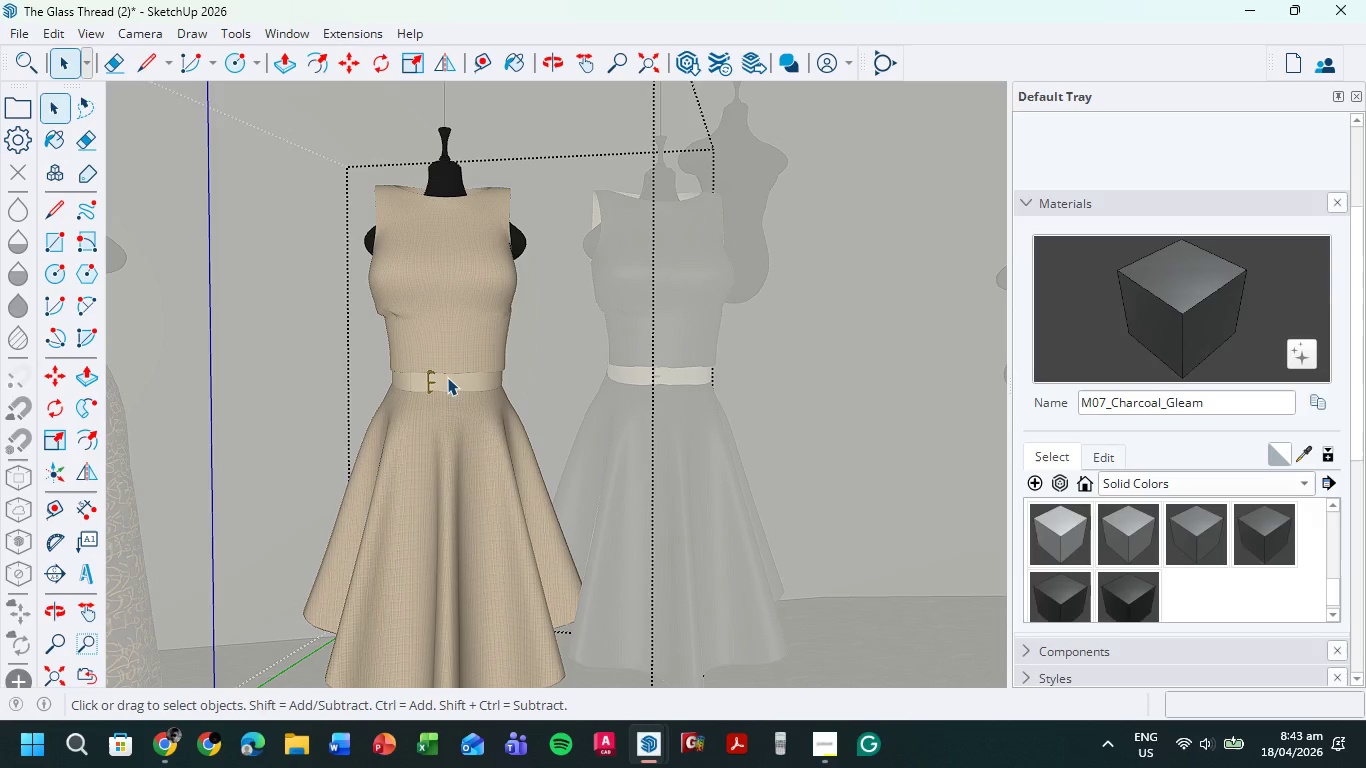 
left_click([447, 377])
 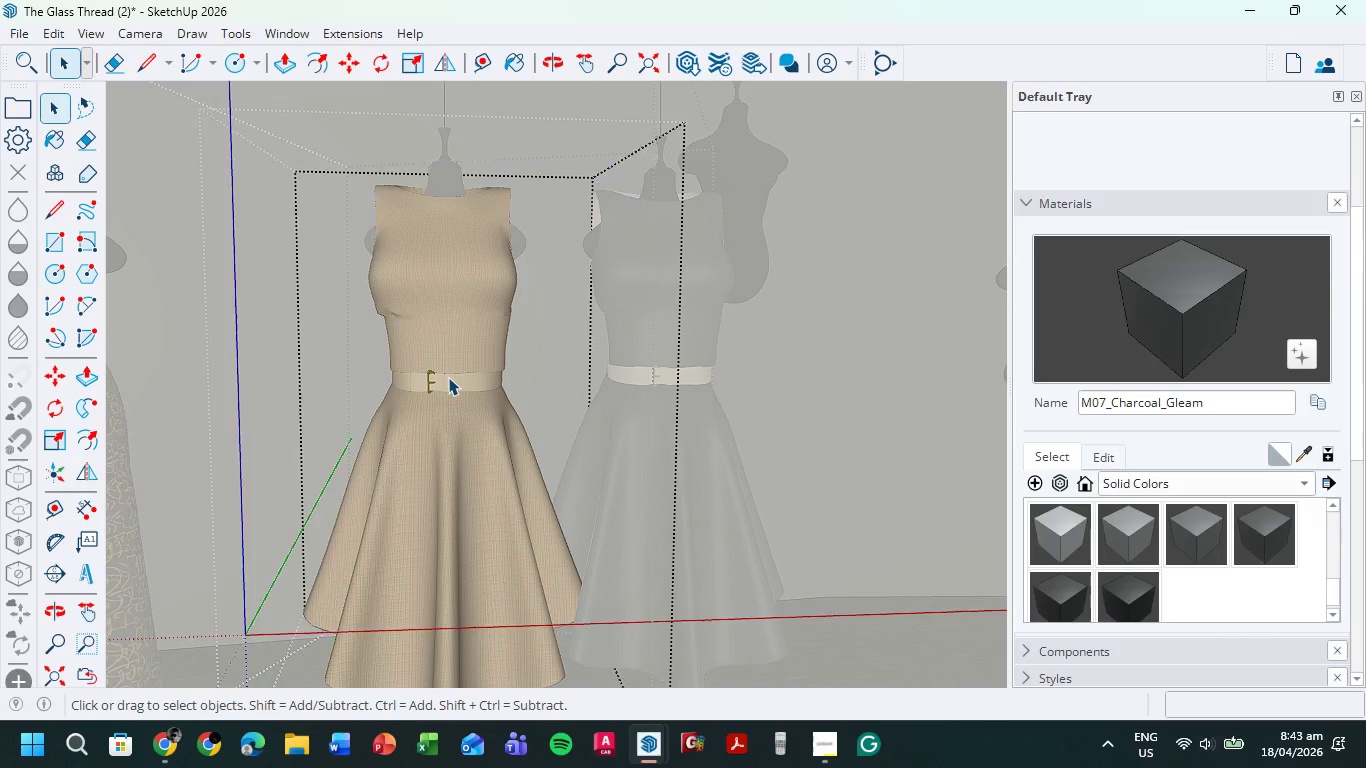 
triple_click([448, 377])
 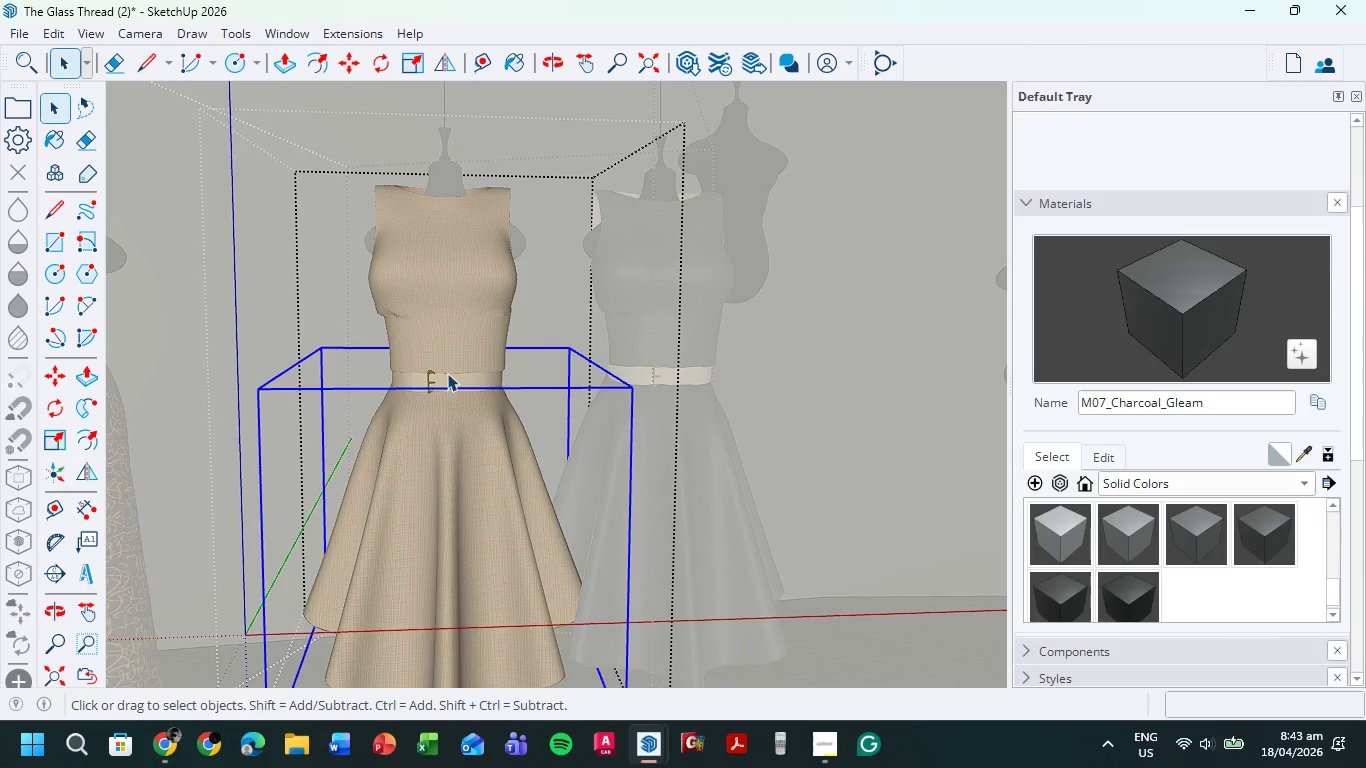 
double_click([449, 376])
 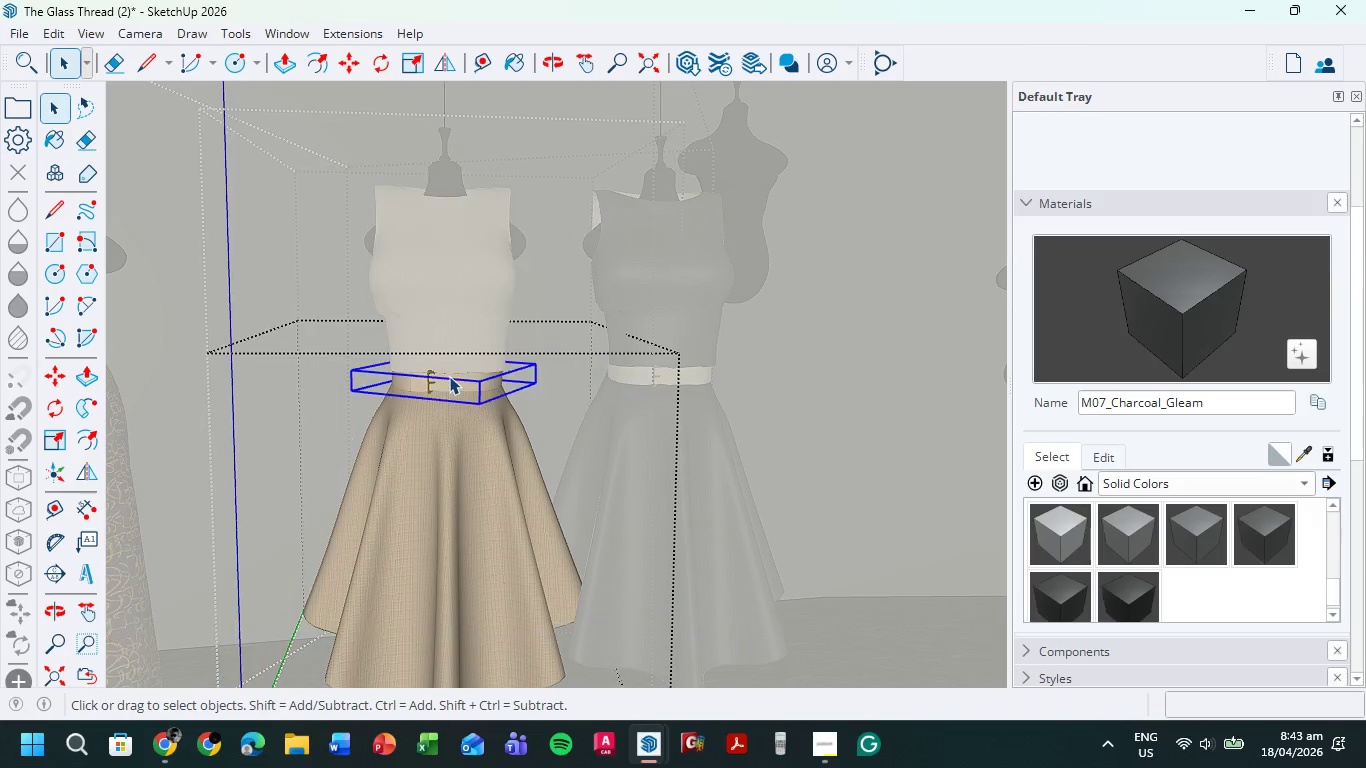 
triple_click([449, 376])
 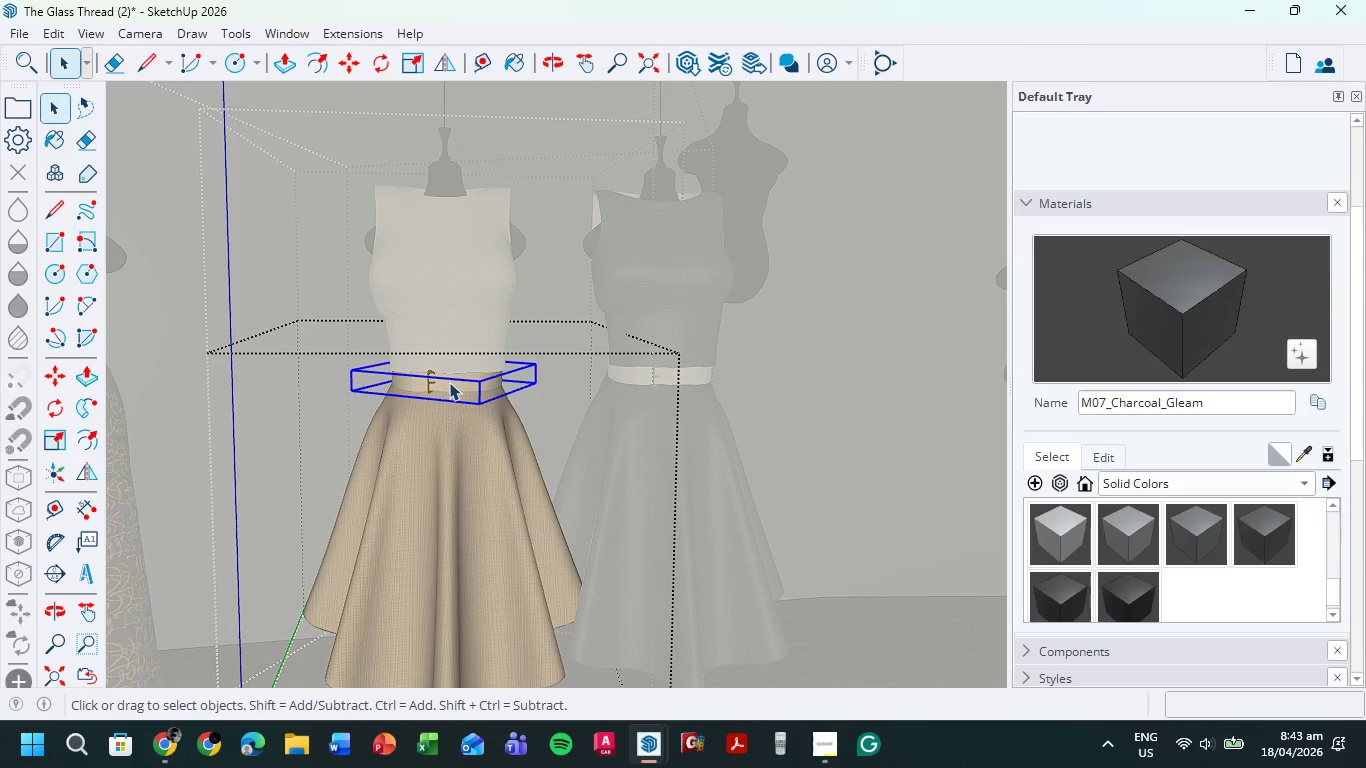 
double_click([449, 382])
 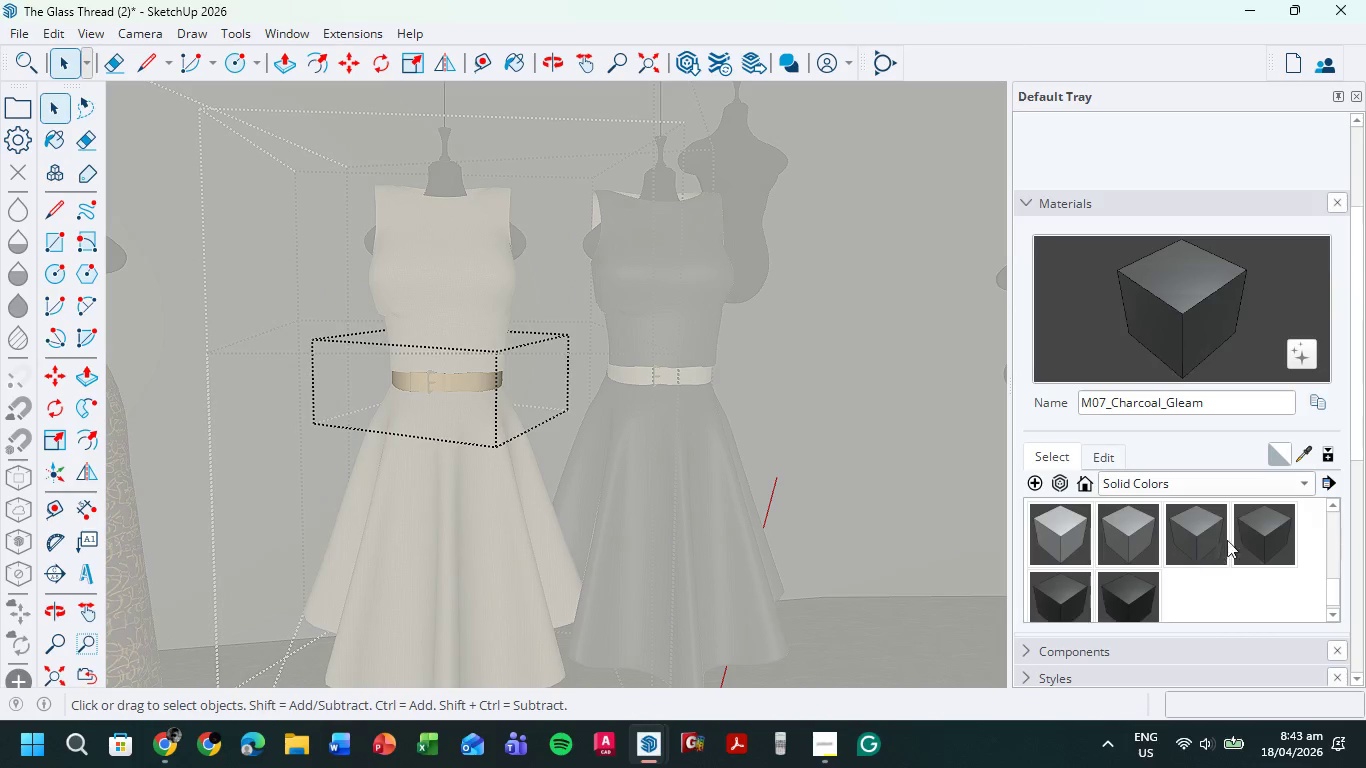 
left_click([1268, 538])
 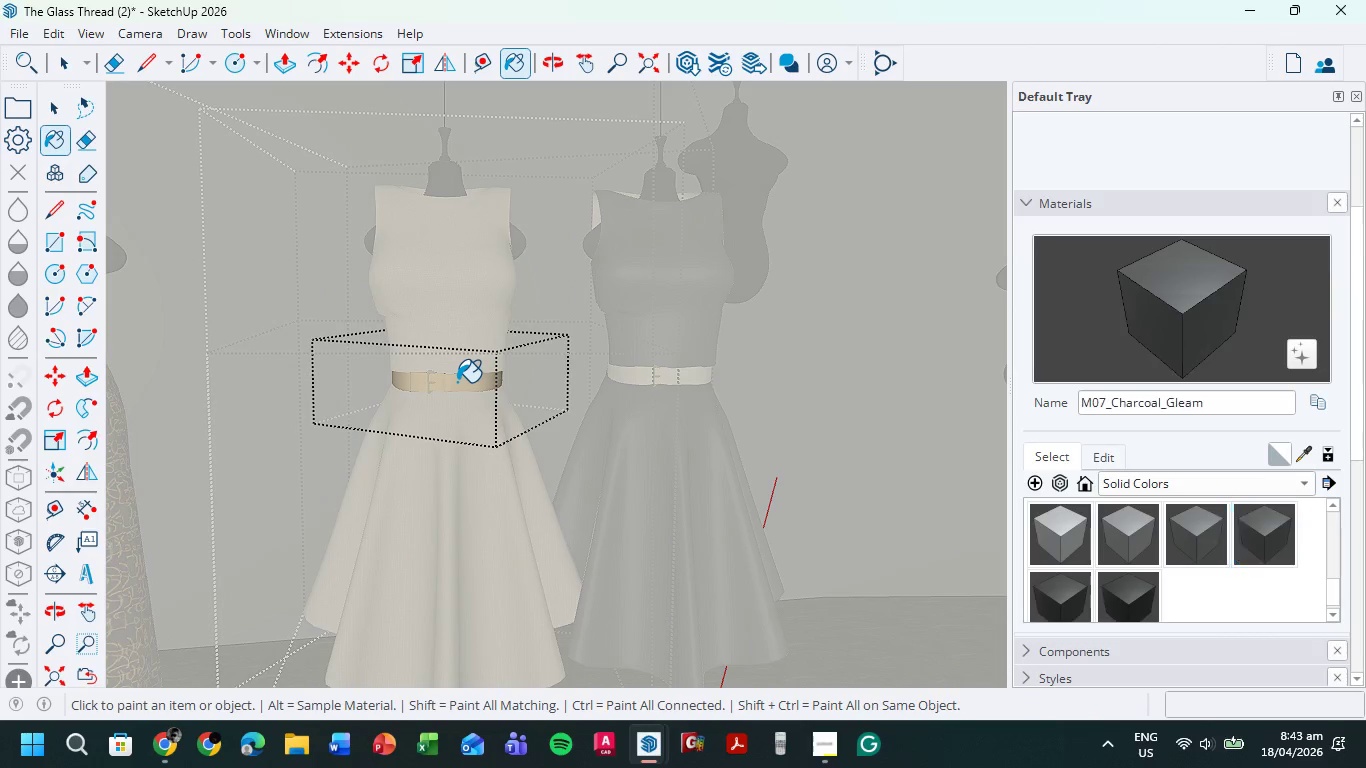 
double_click([458, 381])
 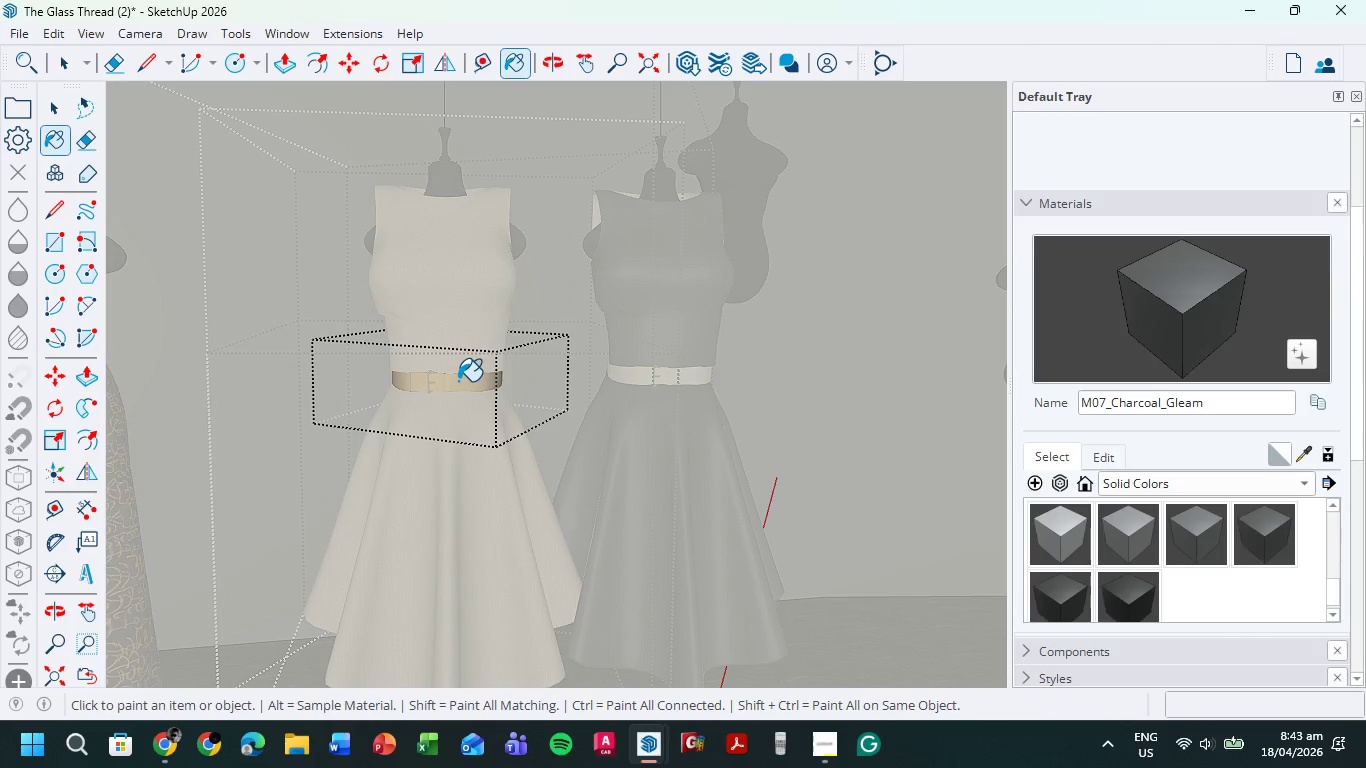 
triple_click([458, 381])
 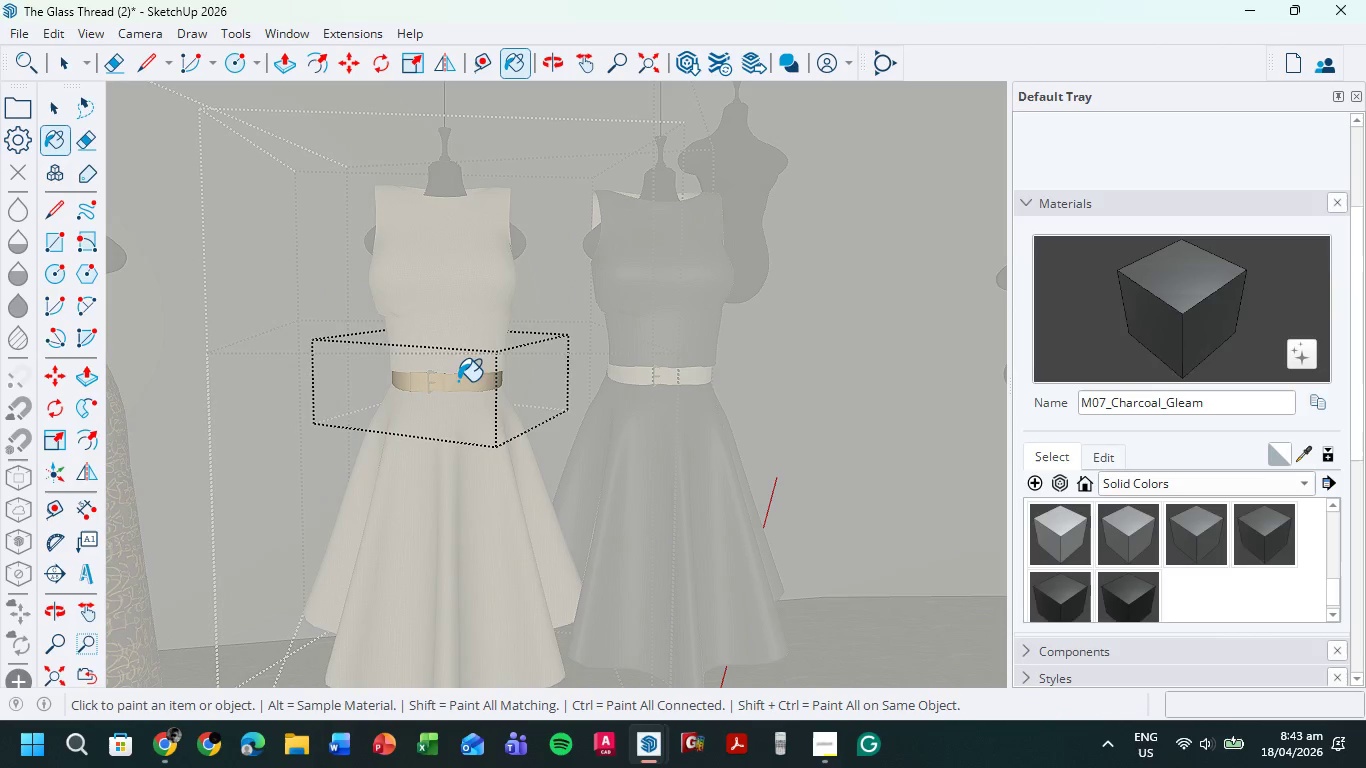 
triple_click([458, 381])
 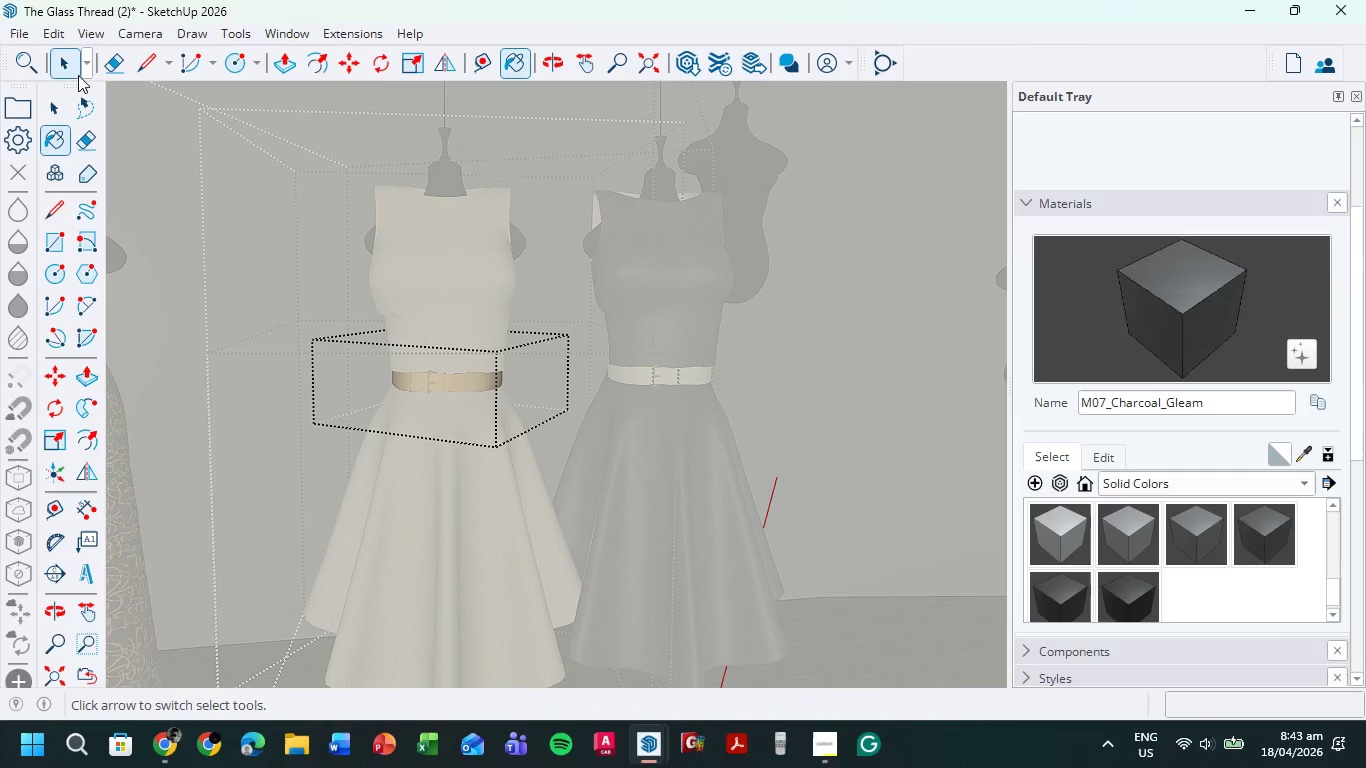 
left_click([73, 61])
 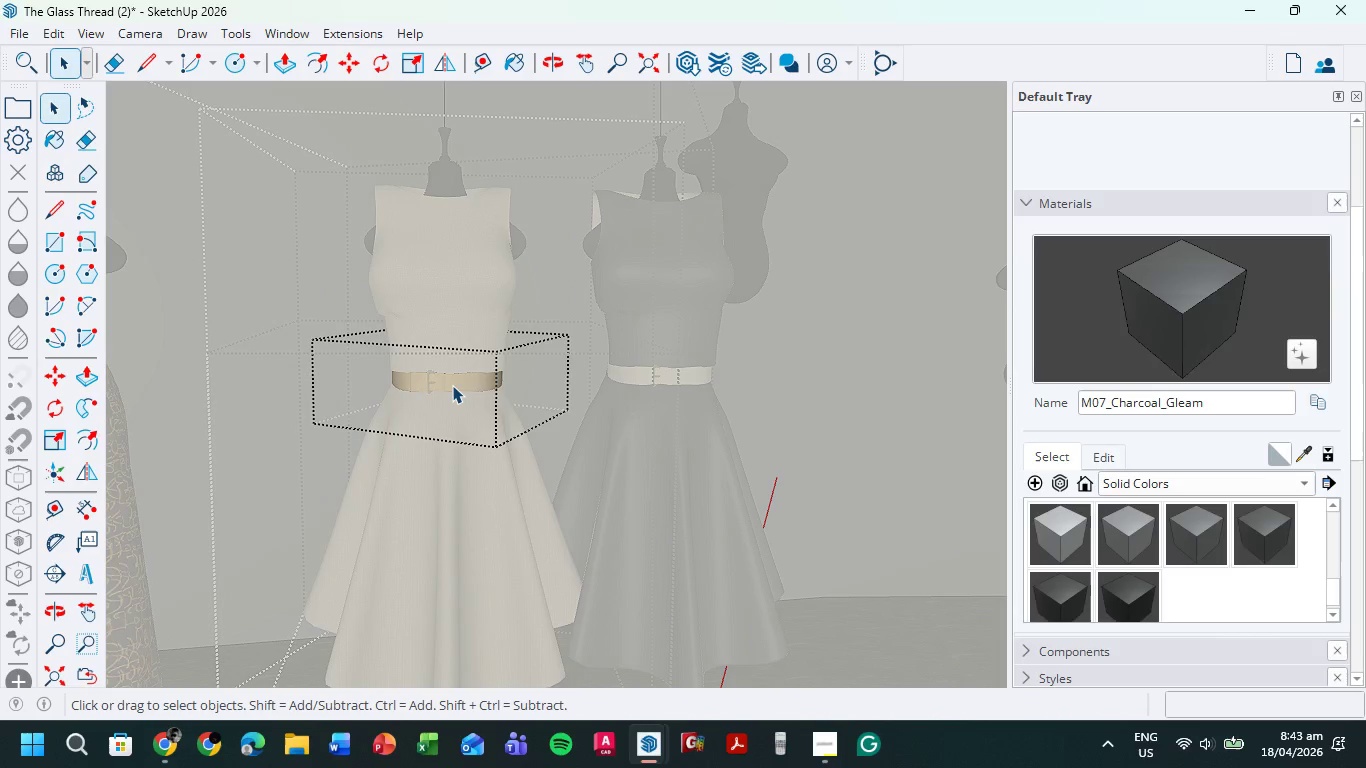 
double_click([452, 385])
 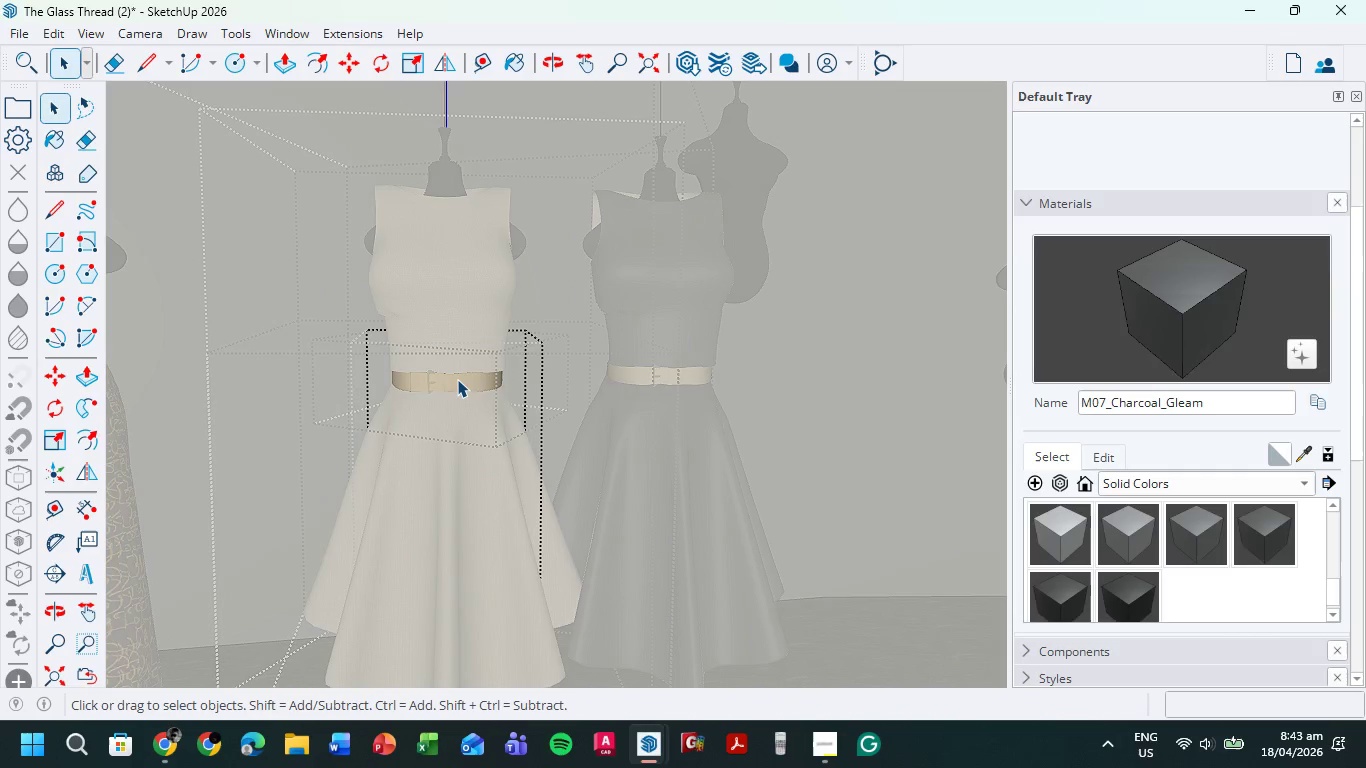 
double_click([457, 379])
 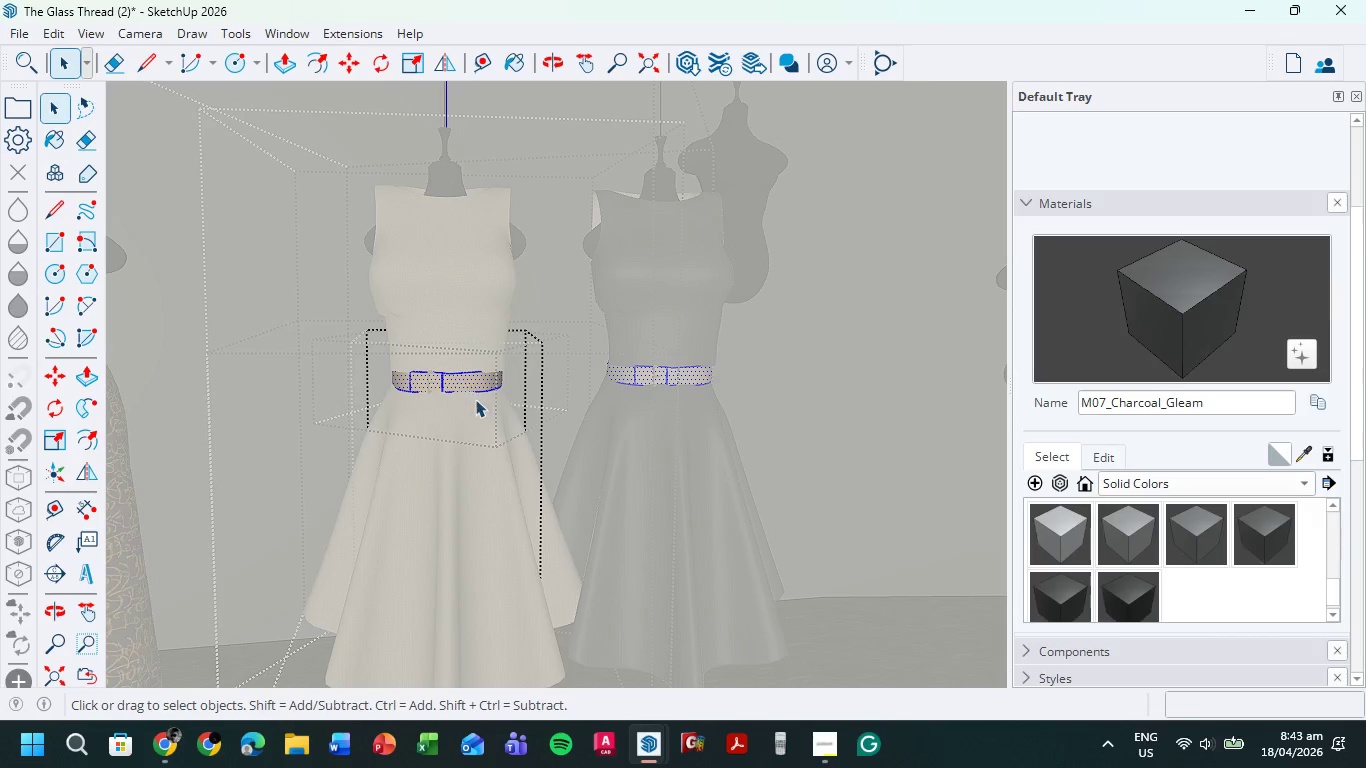 
double_click([484, 414])
 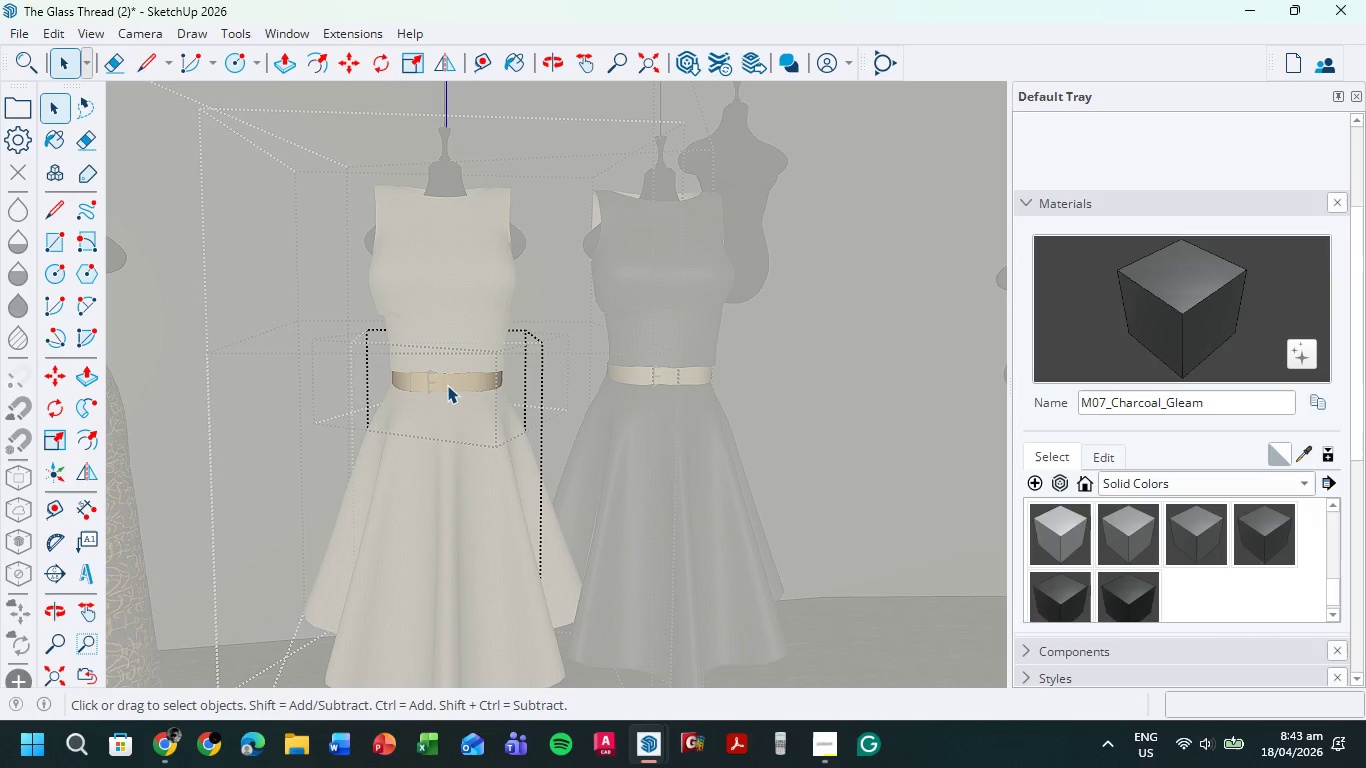 
left_click([447, 385])
 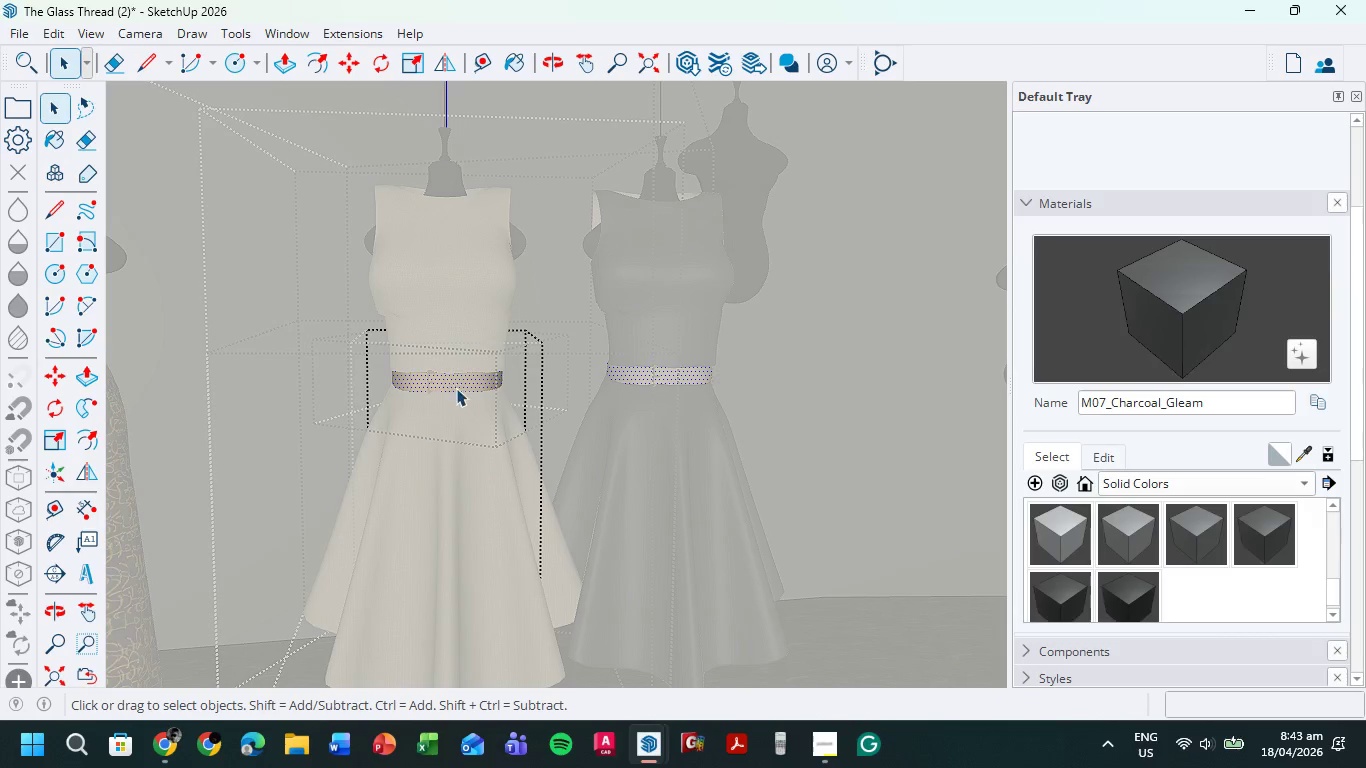 
left_click([473, 429])
 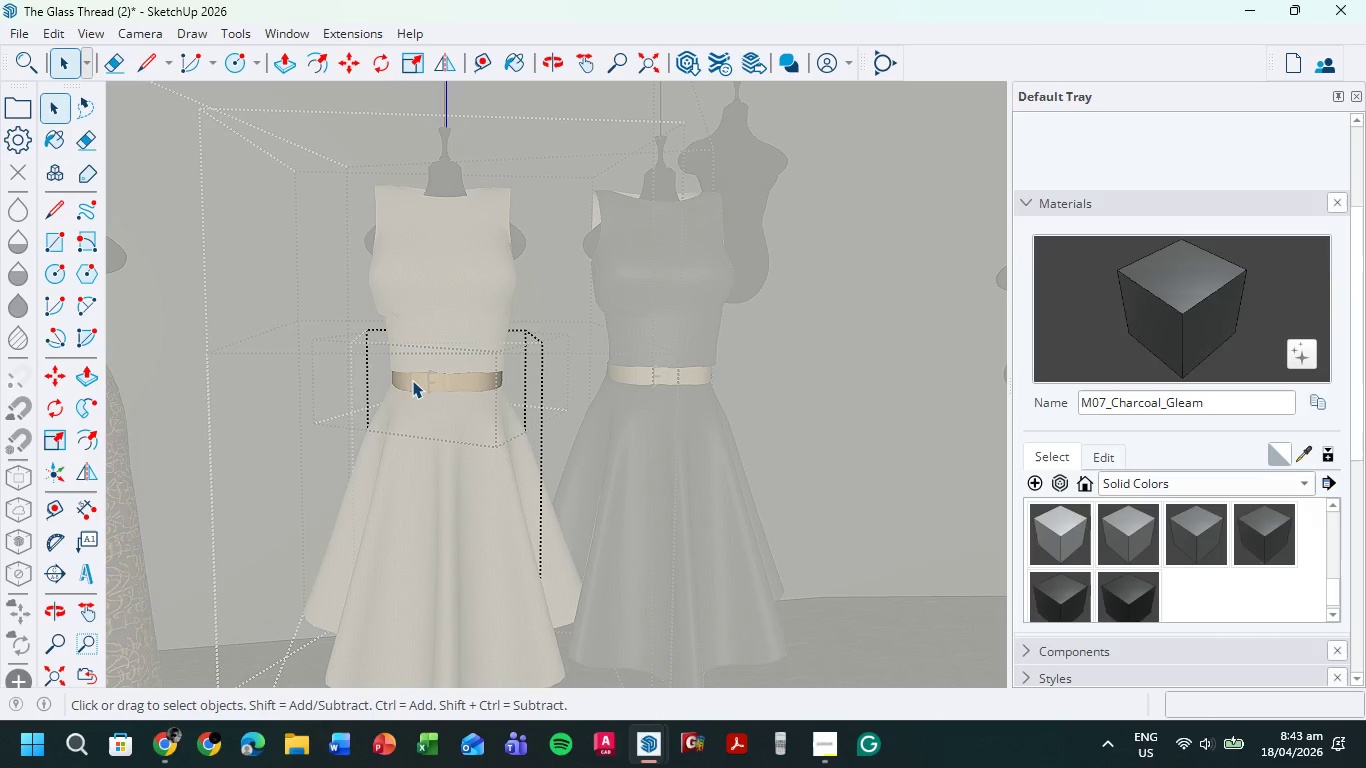 
left_click([409, 380])
 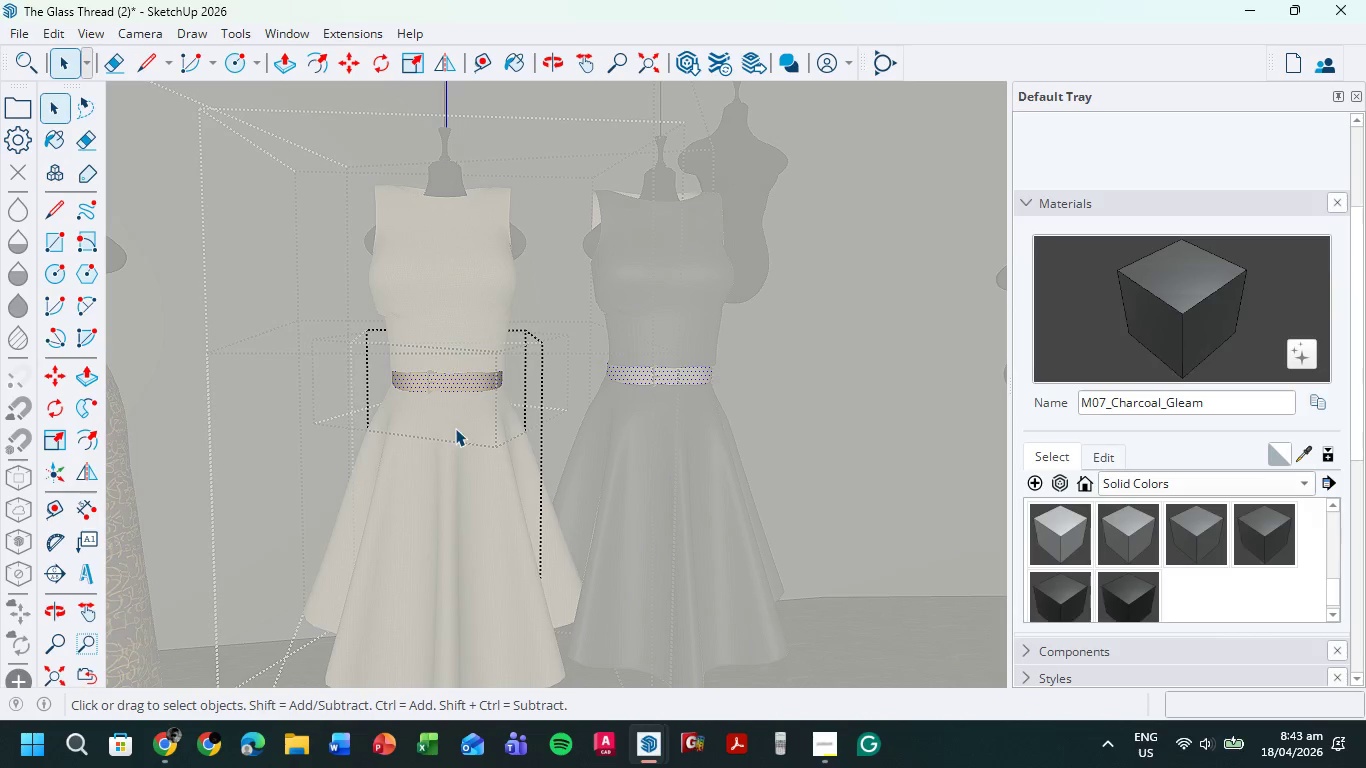 
left_click([455, 428])
 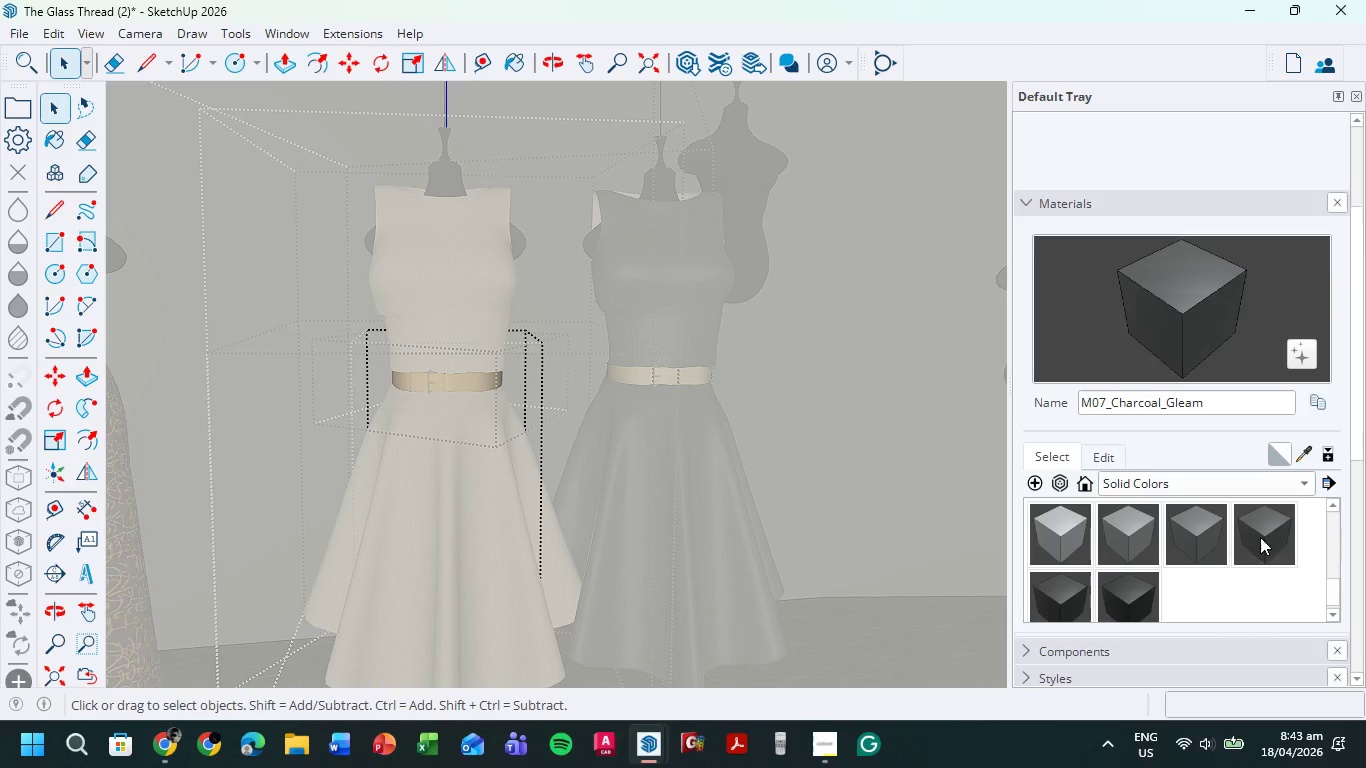 
left_click_drag(start_coordinate=[1260, 537], to_coordinate=[1249, 537])
 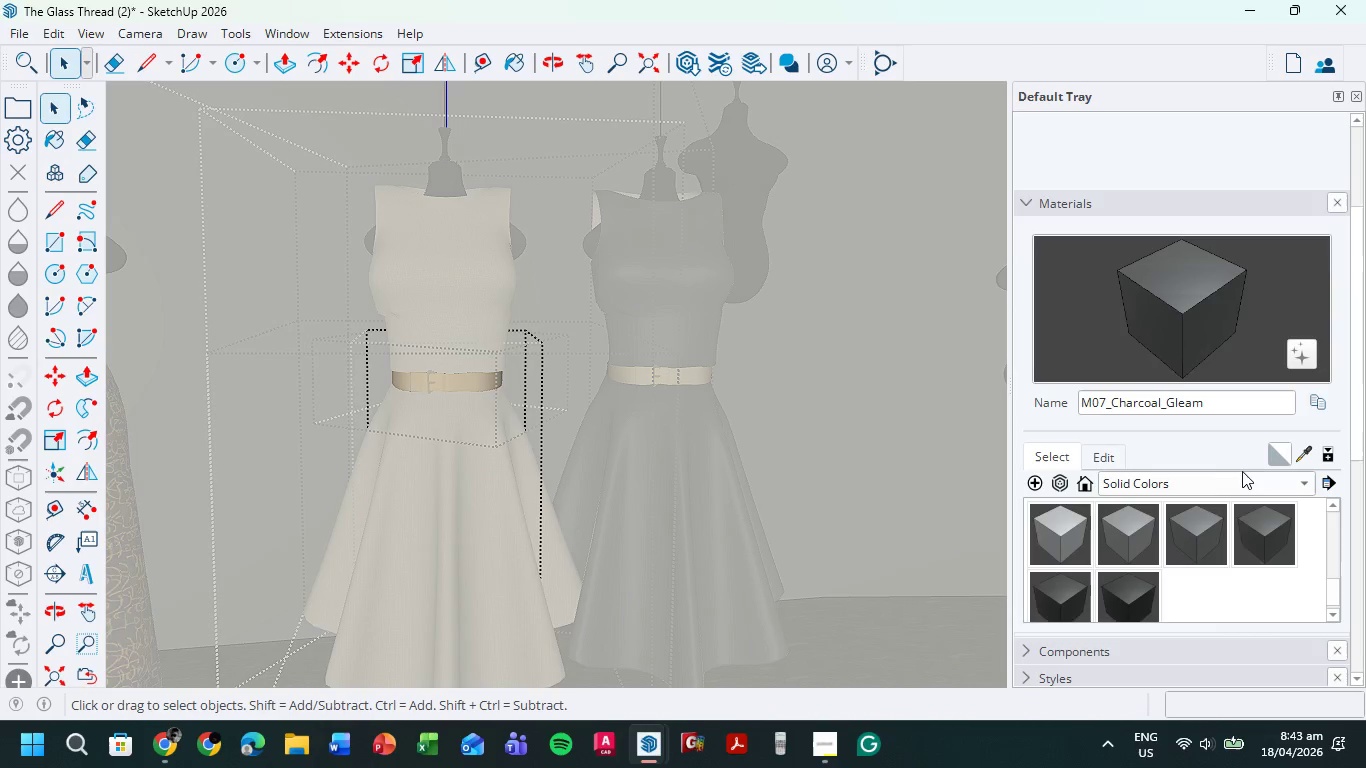 
left_click([1177, 360])
 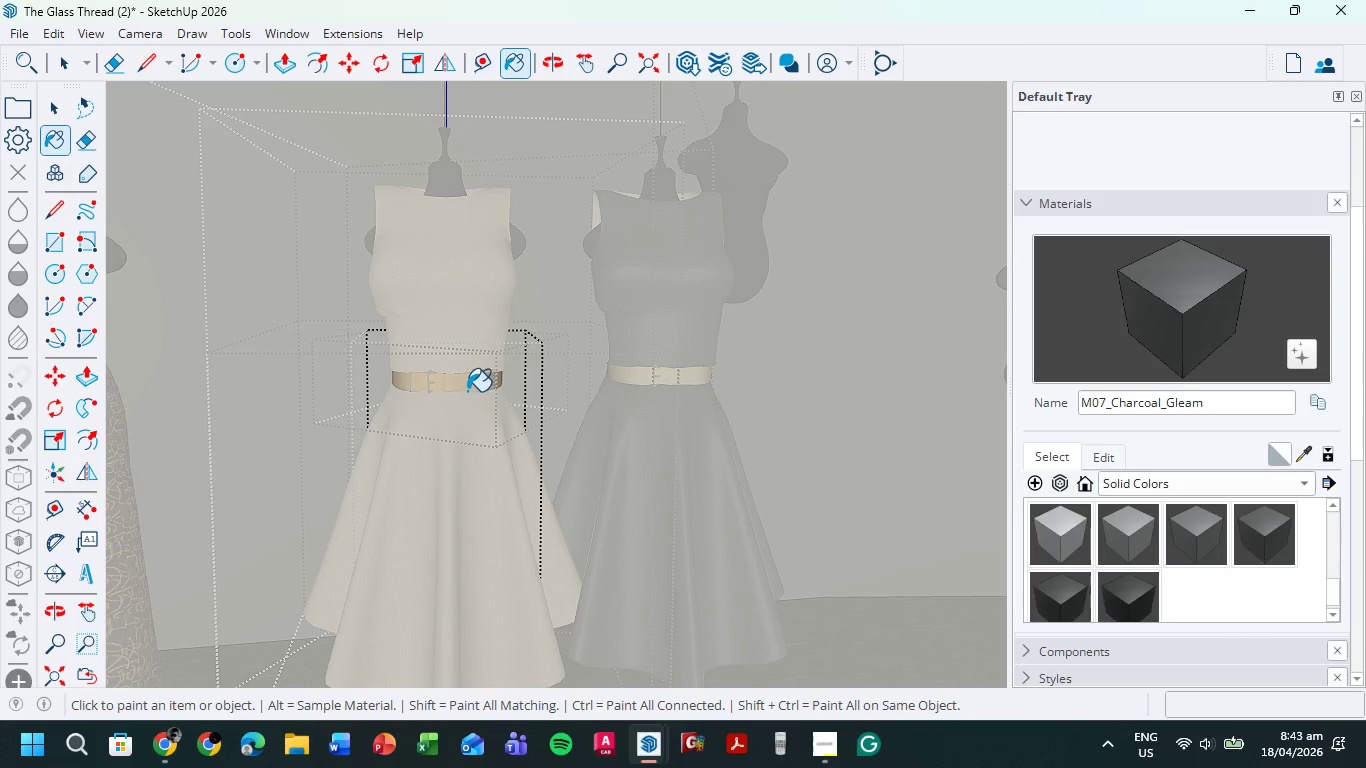 
left_click([462, 381])
 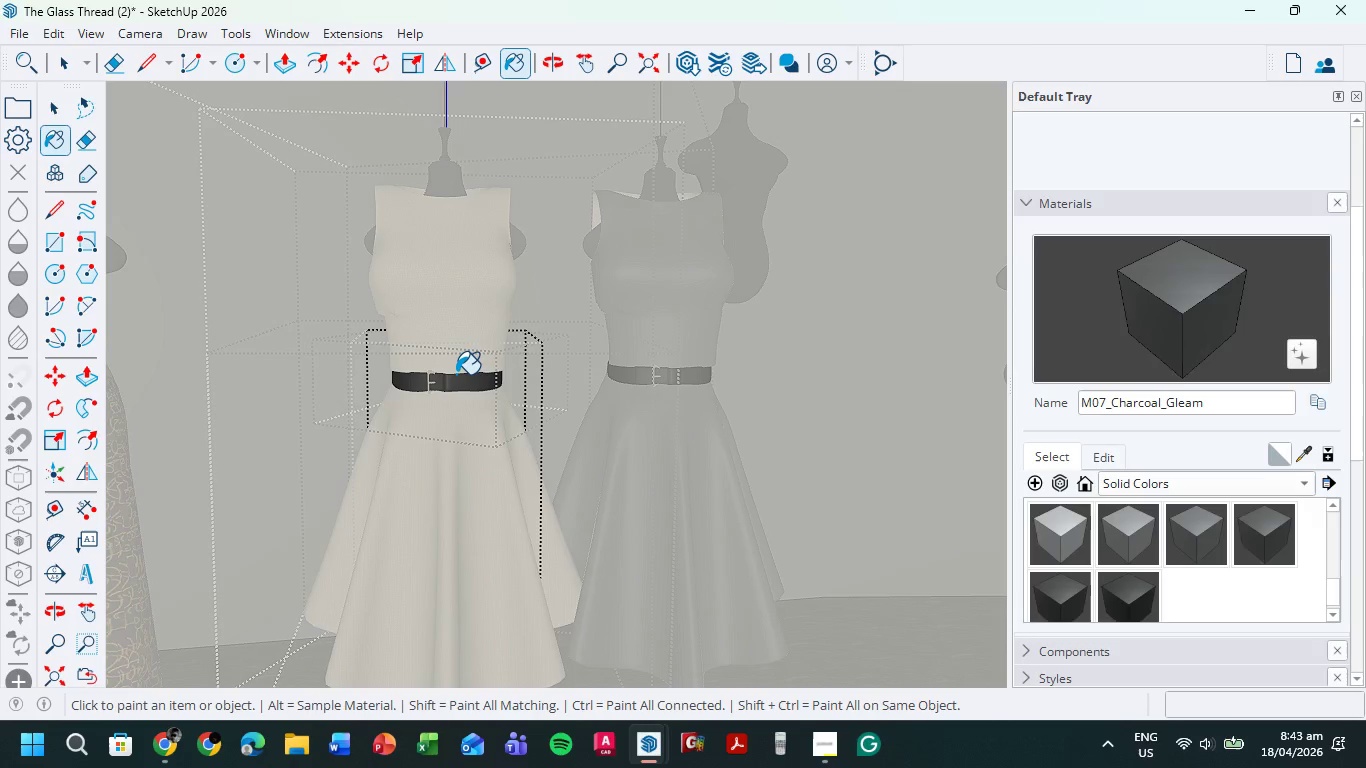 
key(Control+Z)
 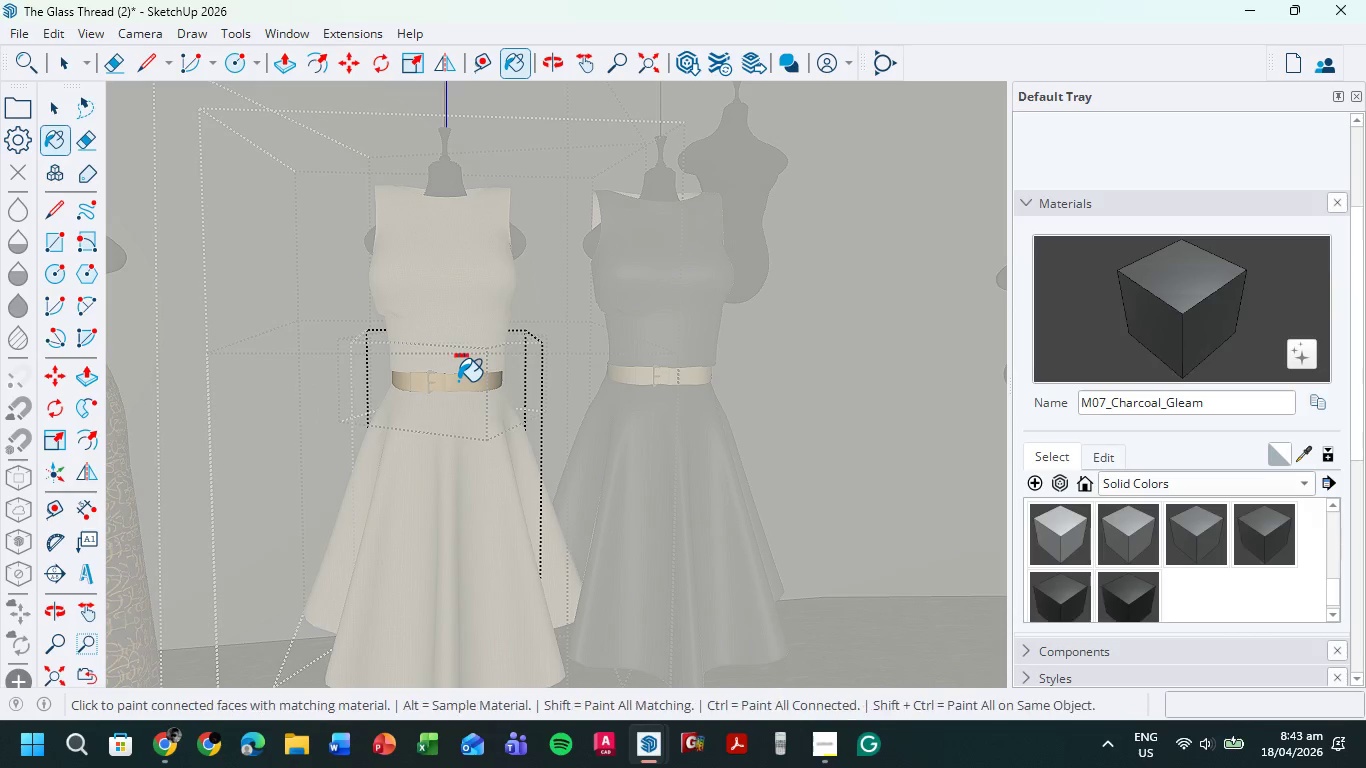 
key(Control+ControlLeft)
 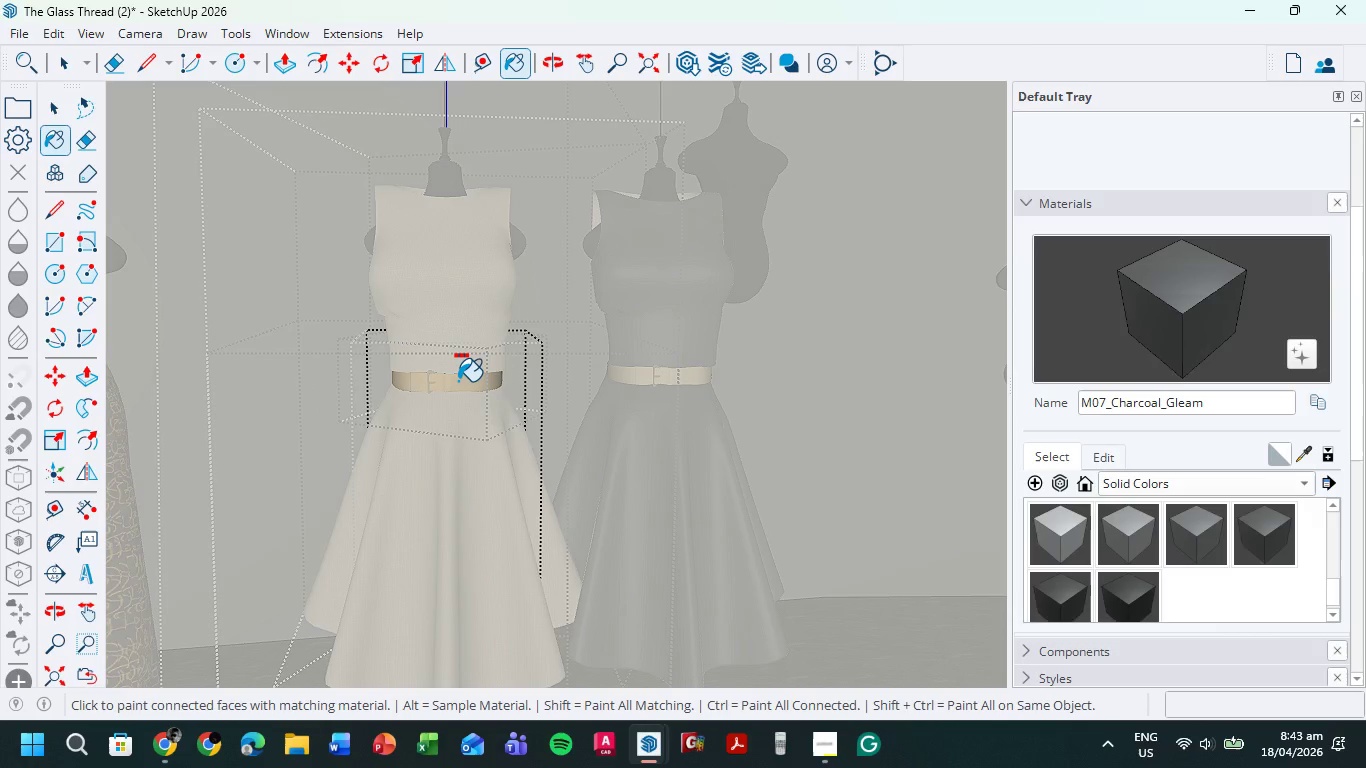 
key(Control+Z)
 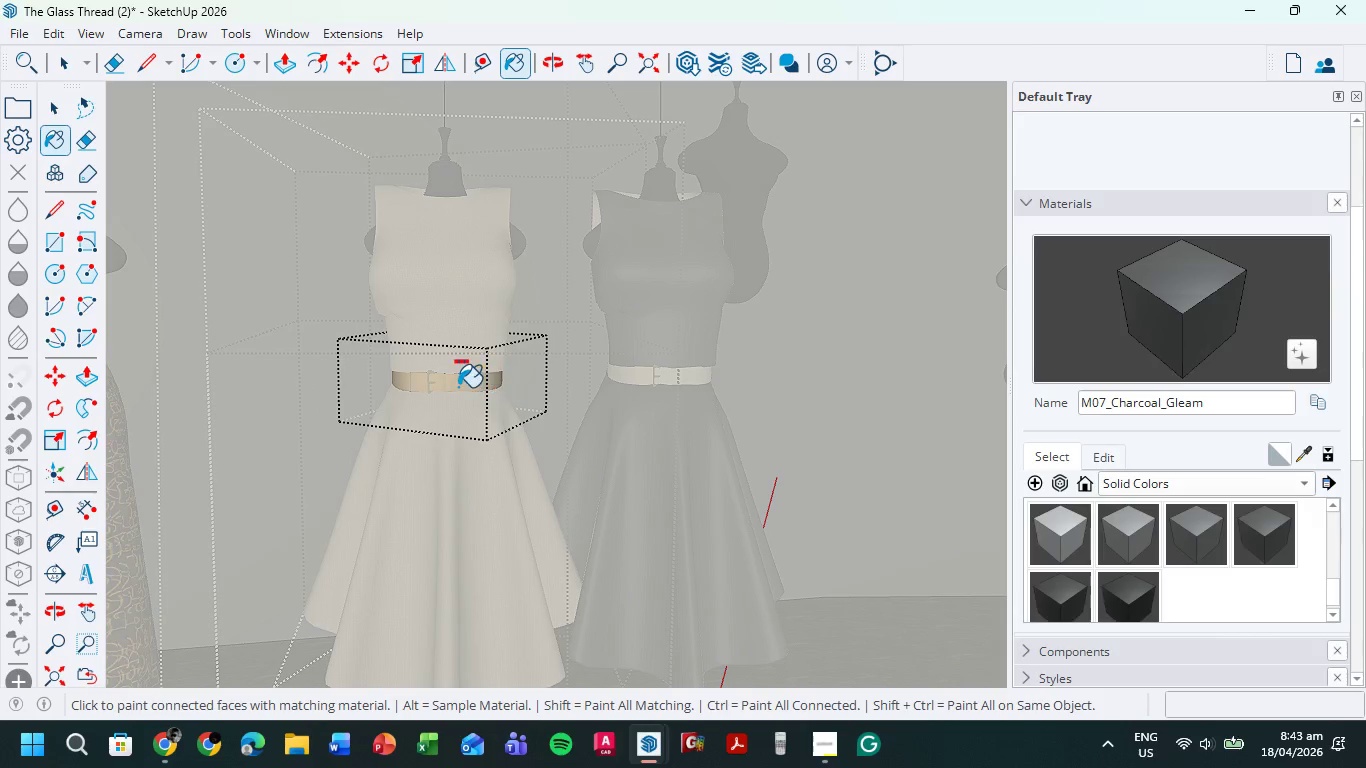 
left_click([454, 385])
 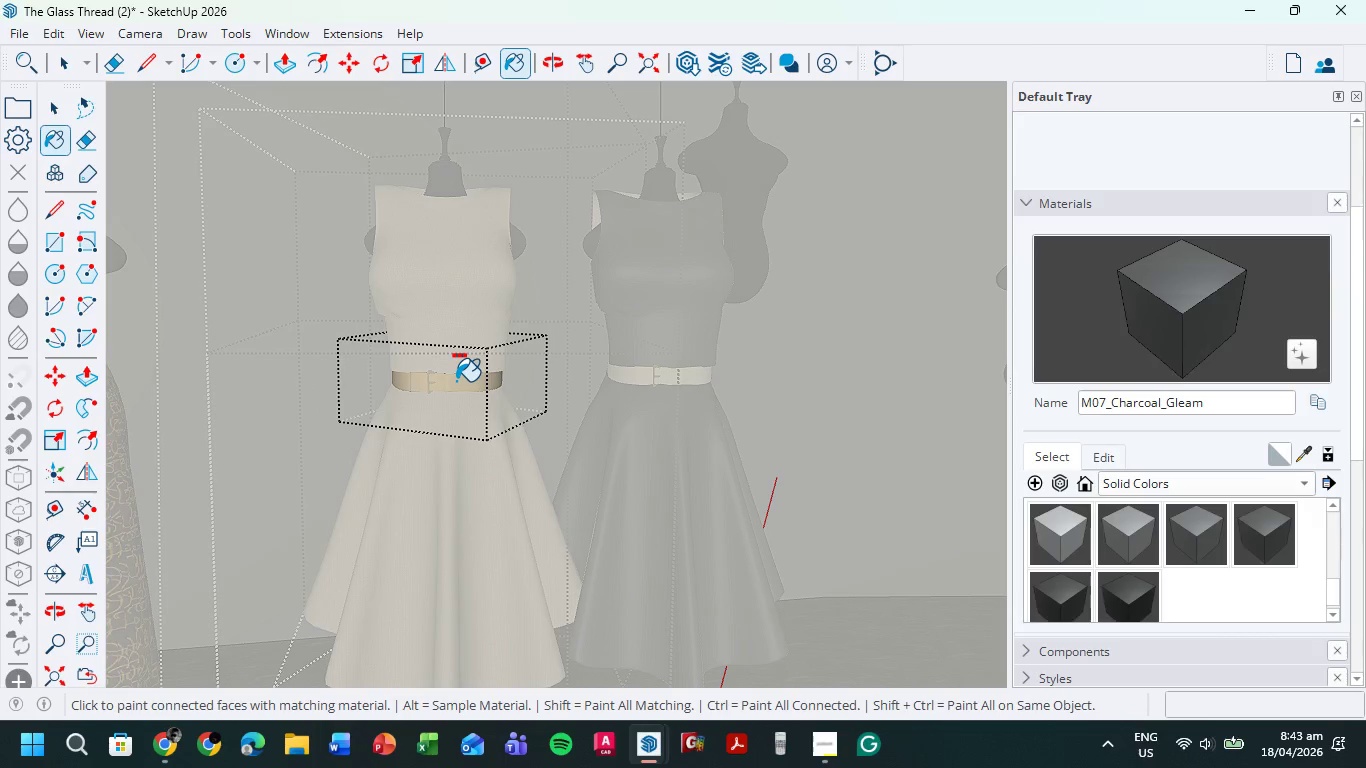 
double_click([456, 381])
 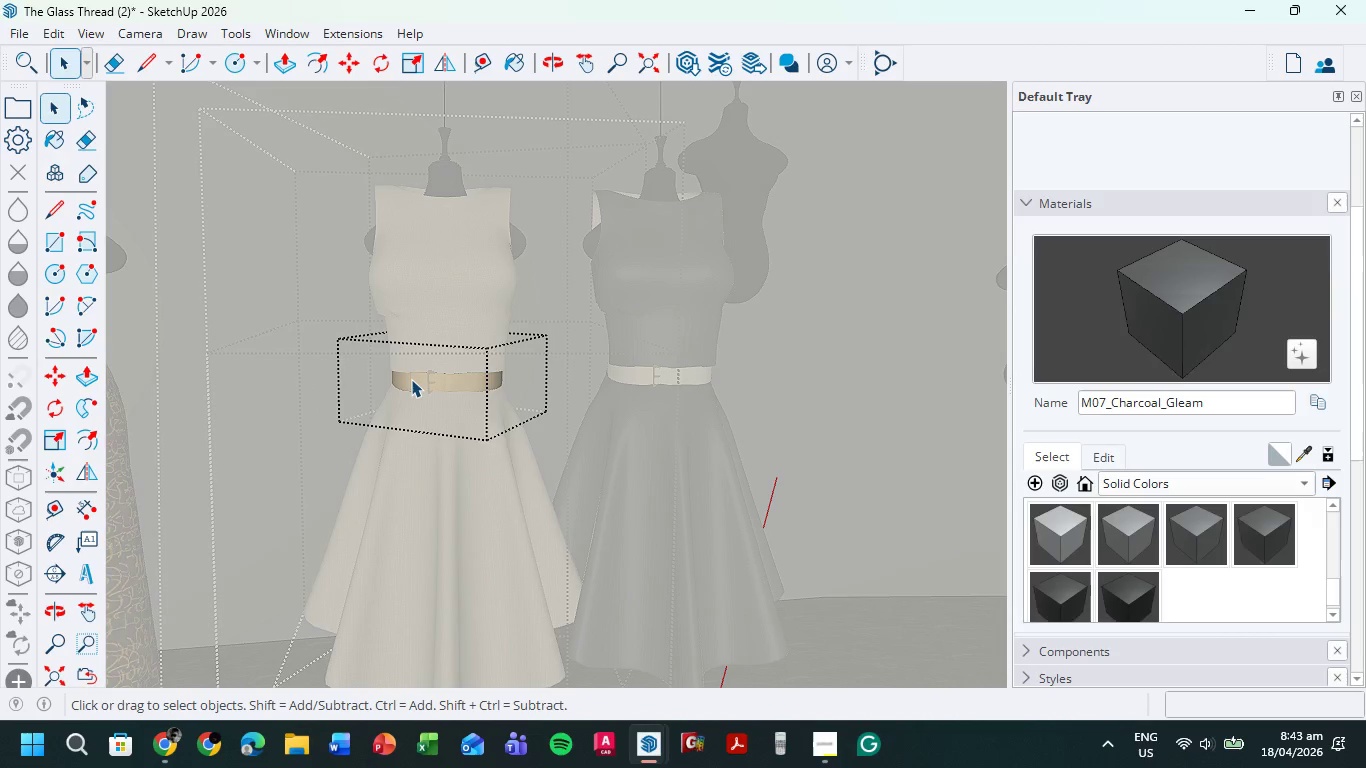 
double_click([411, 379])
 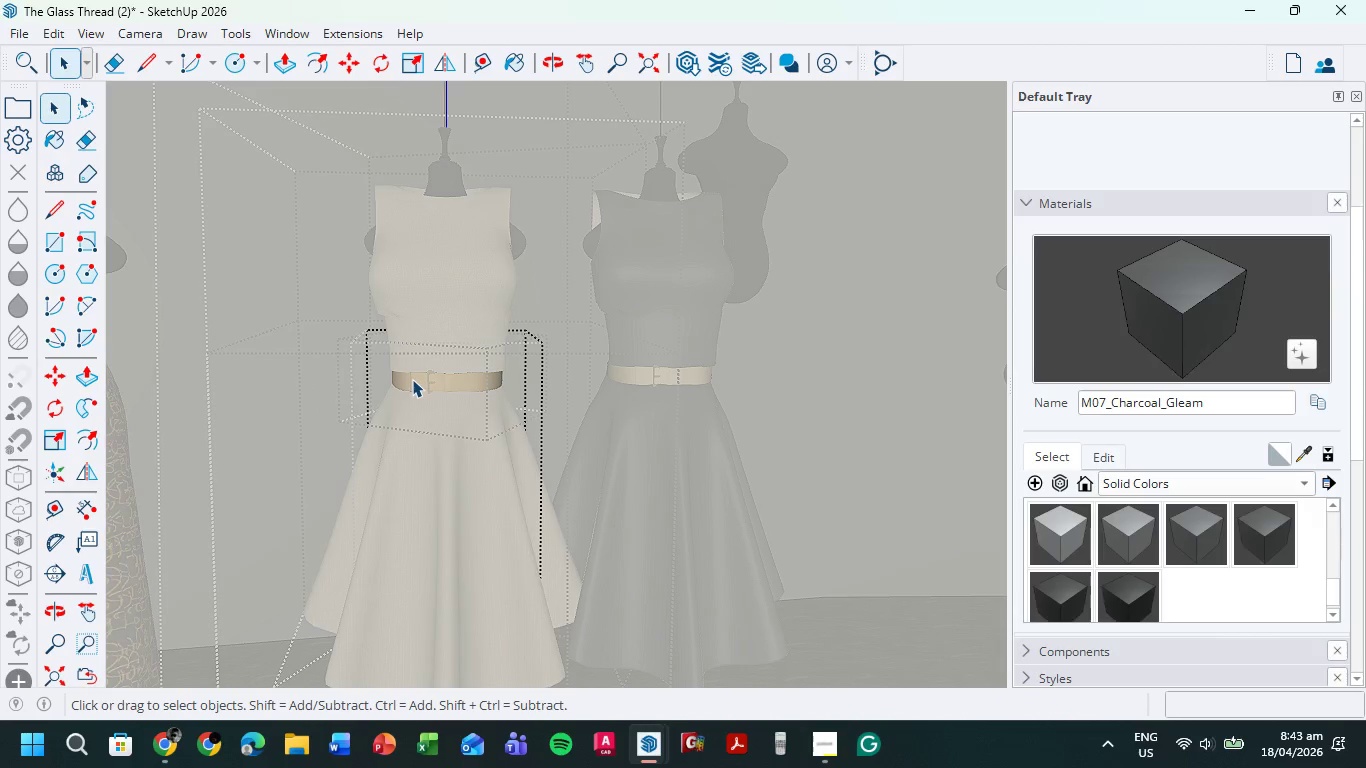 
left_click([412, 379])
 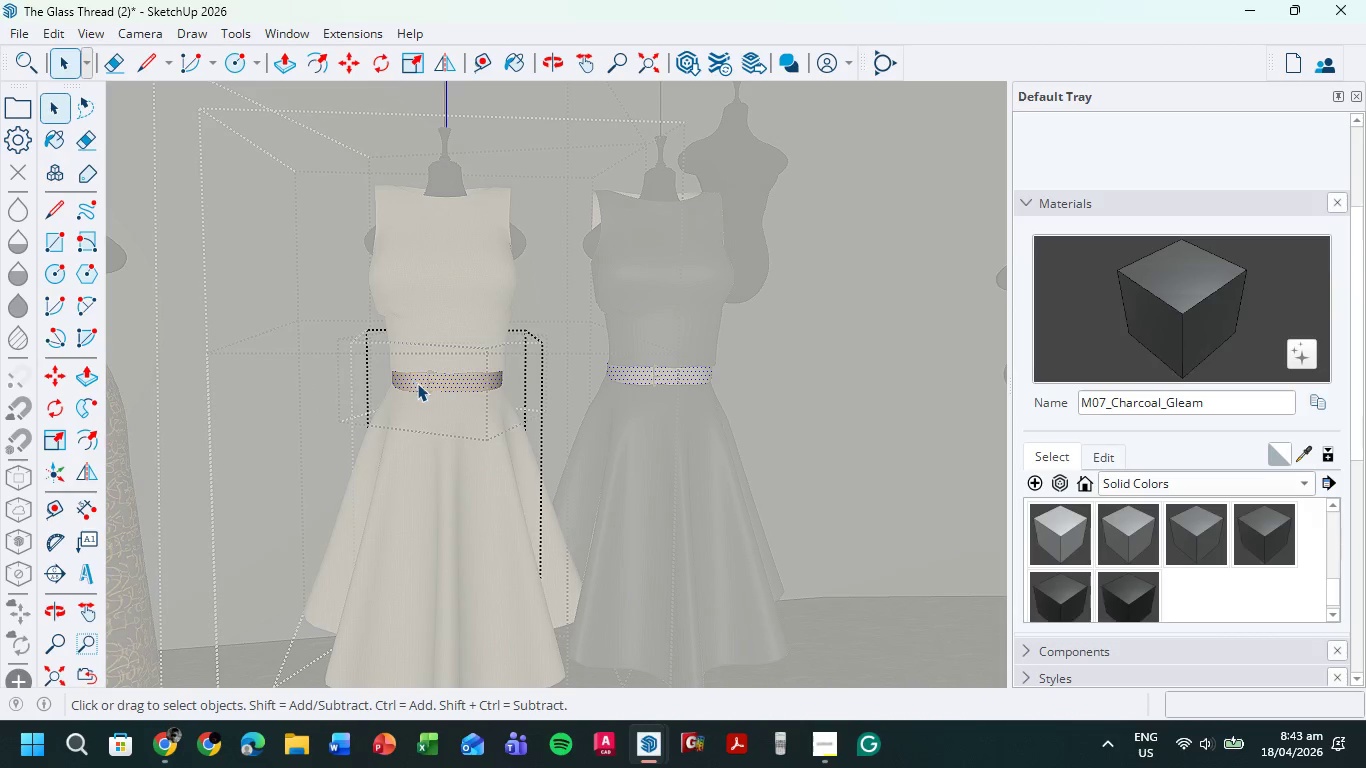 
left_click([433, 426])
 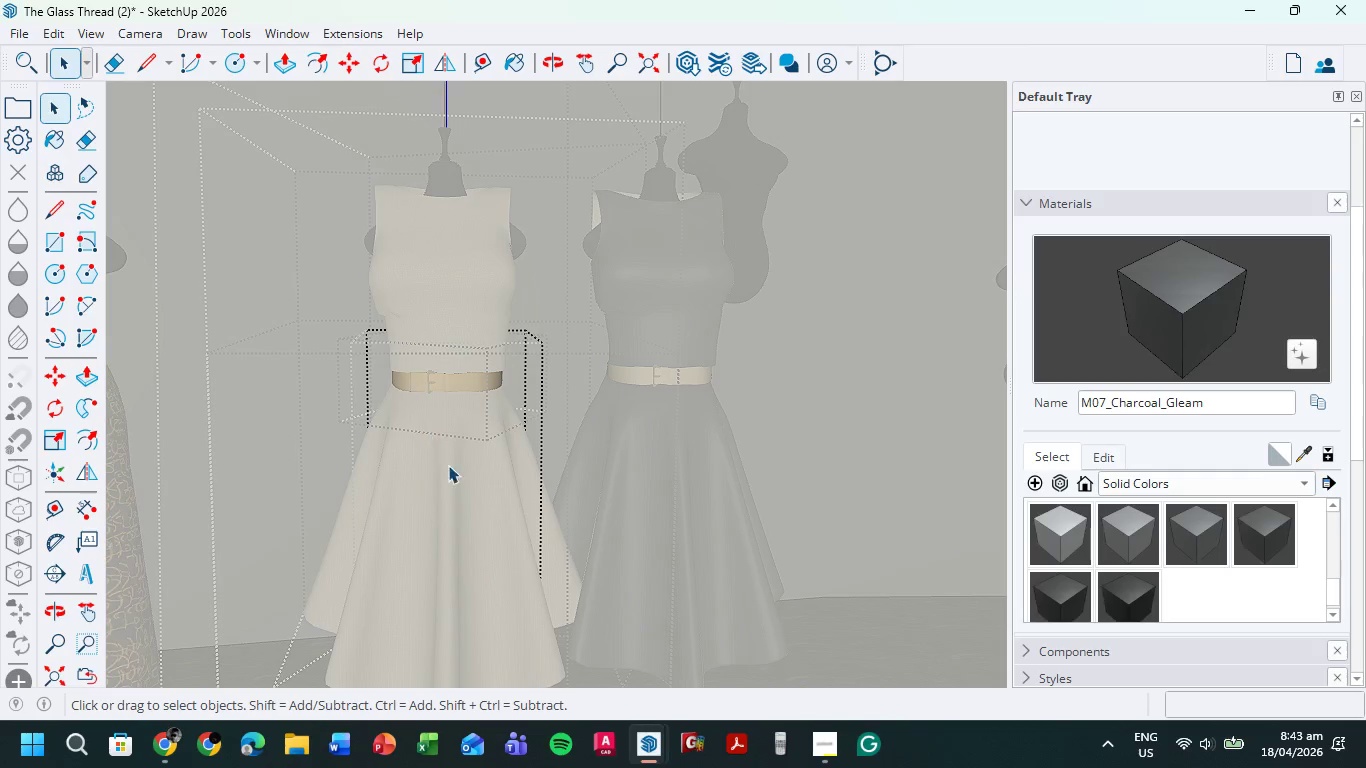 
triple_click([479, 519])
 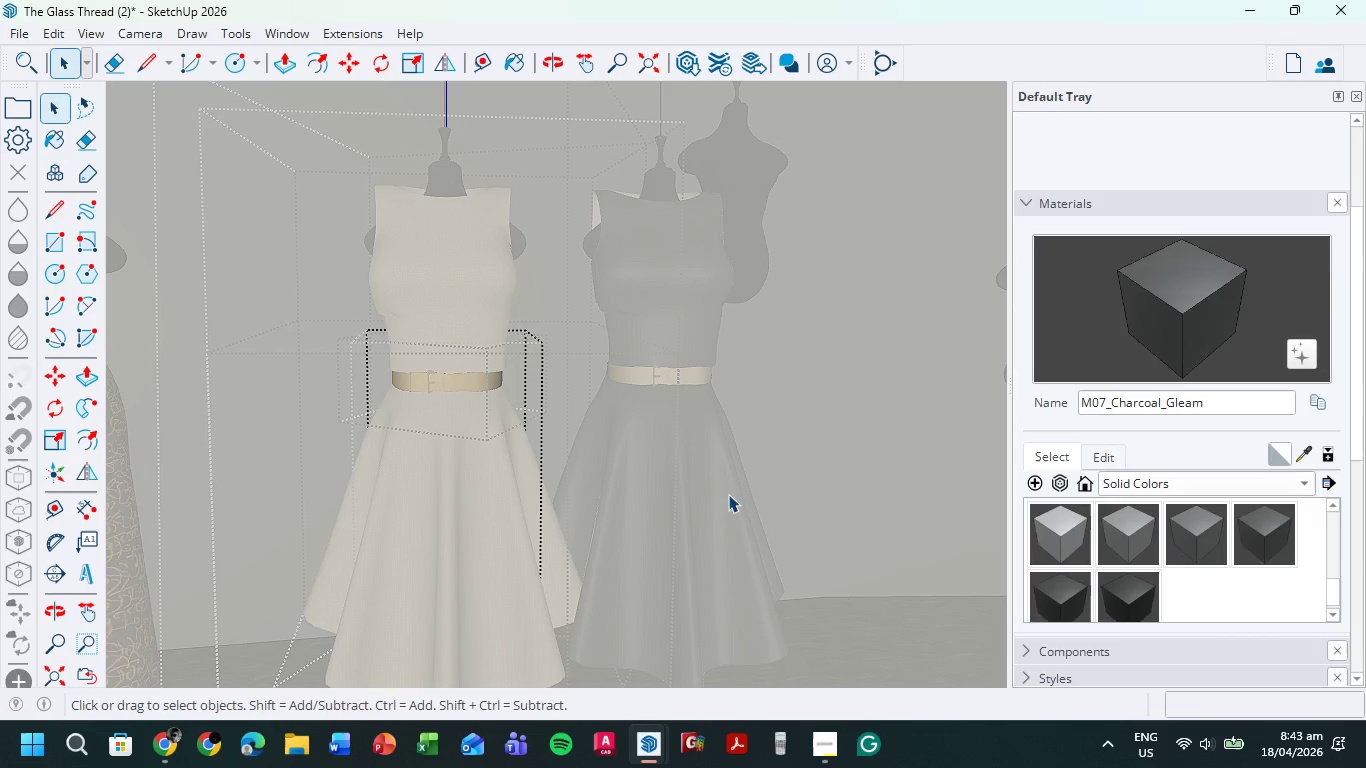 
left_click_drag(start_coordinate=[734, 493], to_coordinate=[739, 493])
 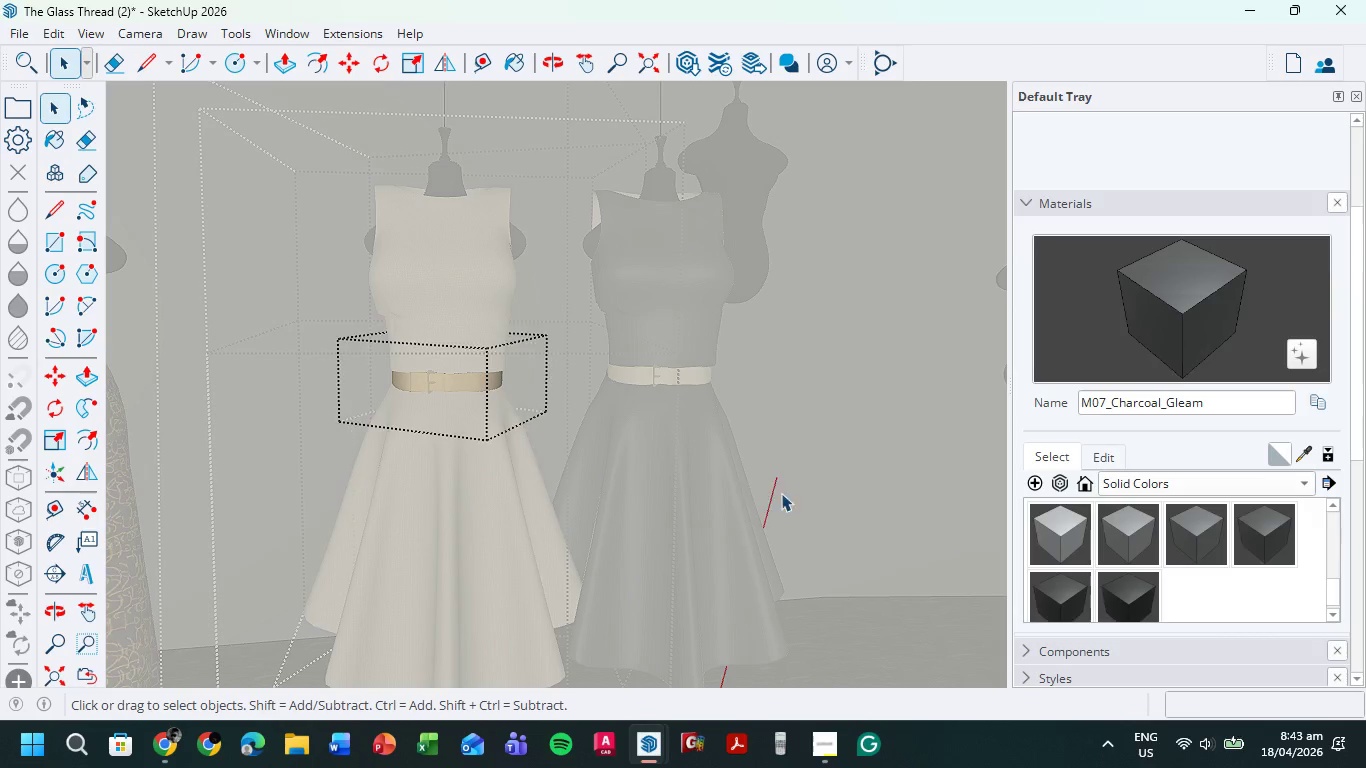 
left_click_drag(start_coordinate=[748, 493], to_coordinate=[788, 493])
 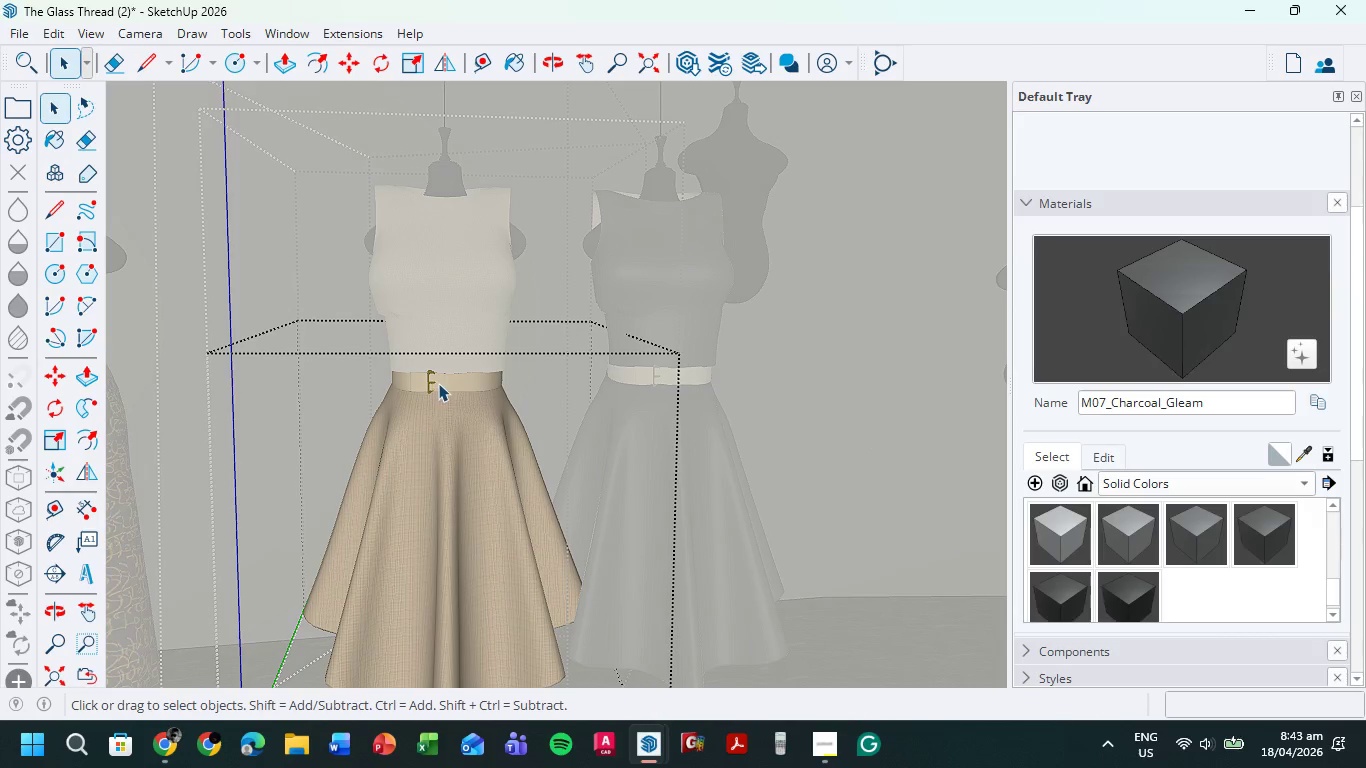 
double_click([441, 380])
 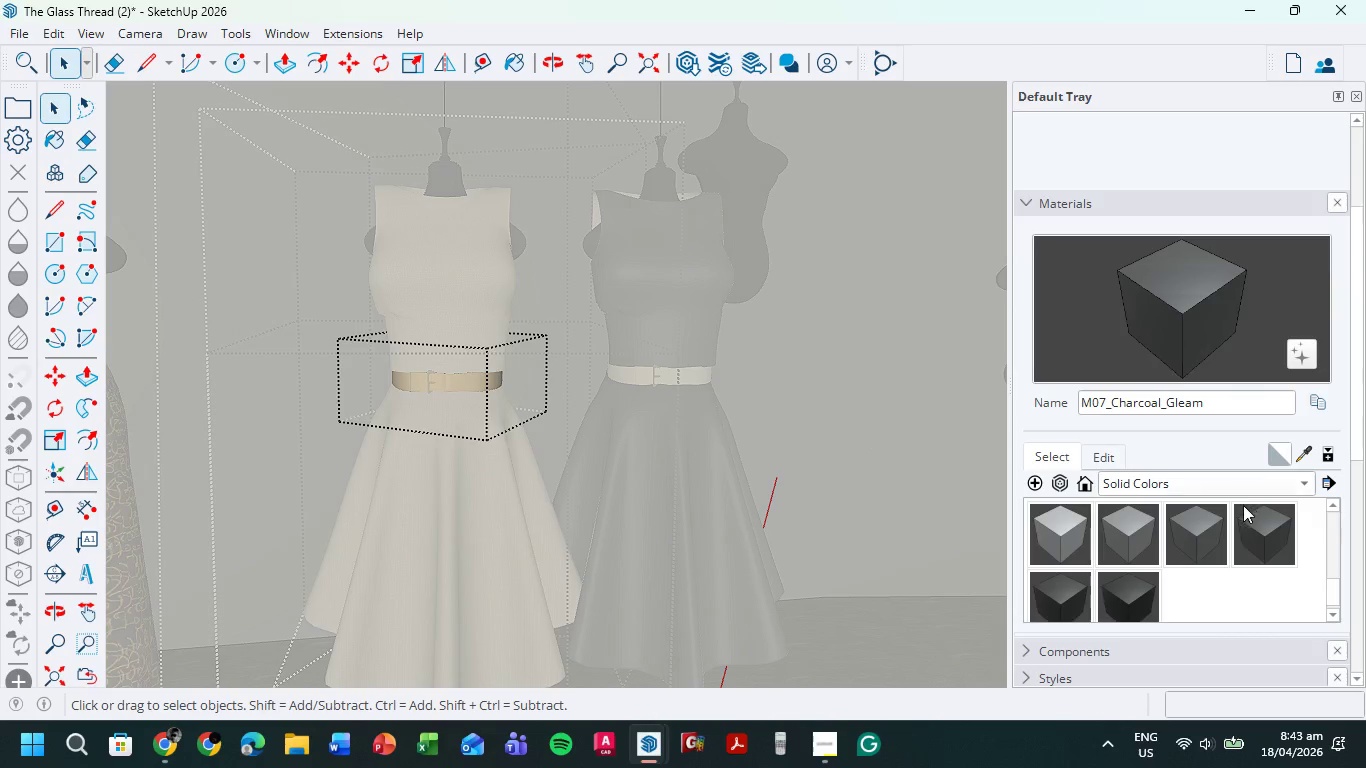 
left_click_drag(start_coordinate=[1274, 514], to_coordinate=[1264, 516])
 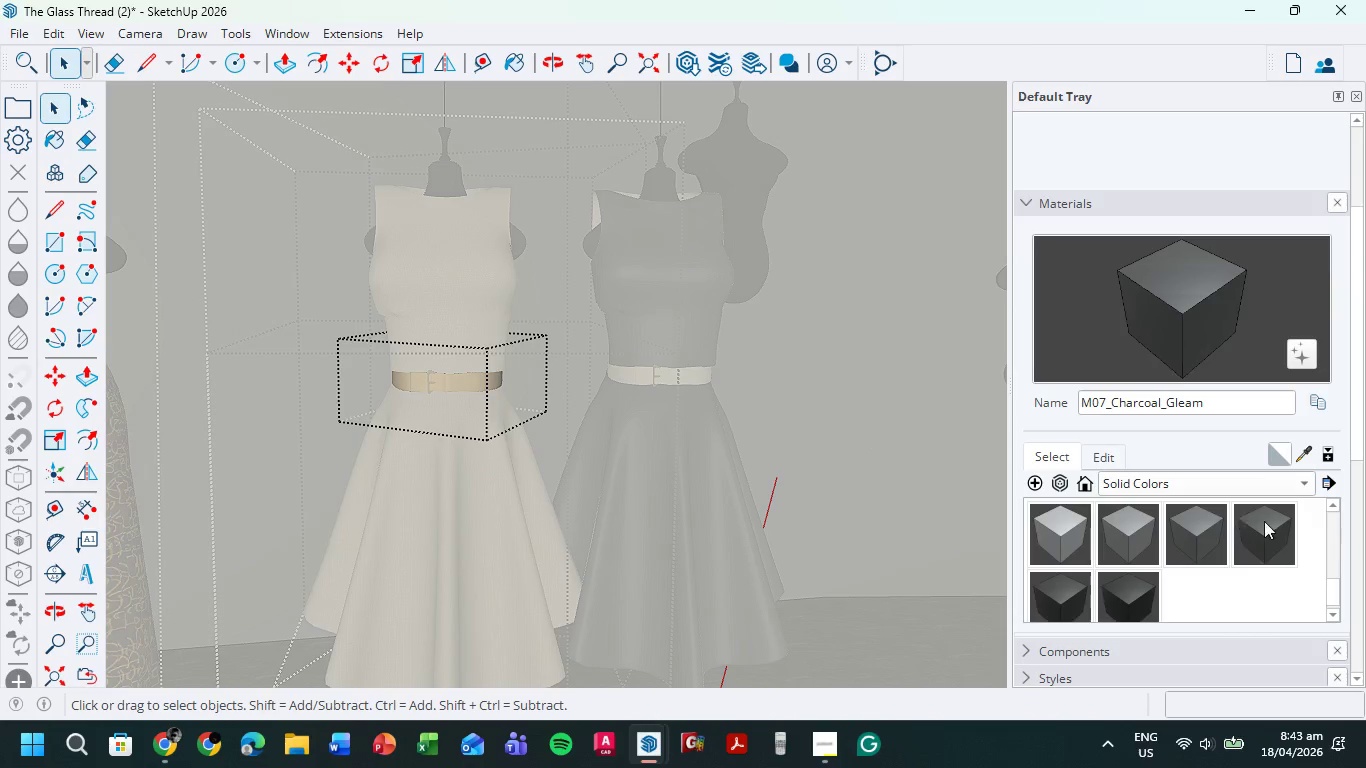 
left_click([1257, 521])
 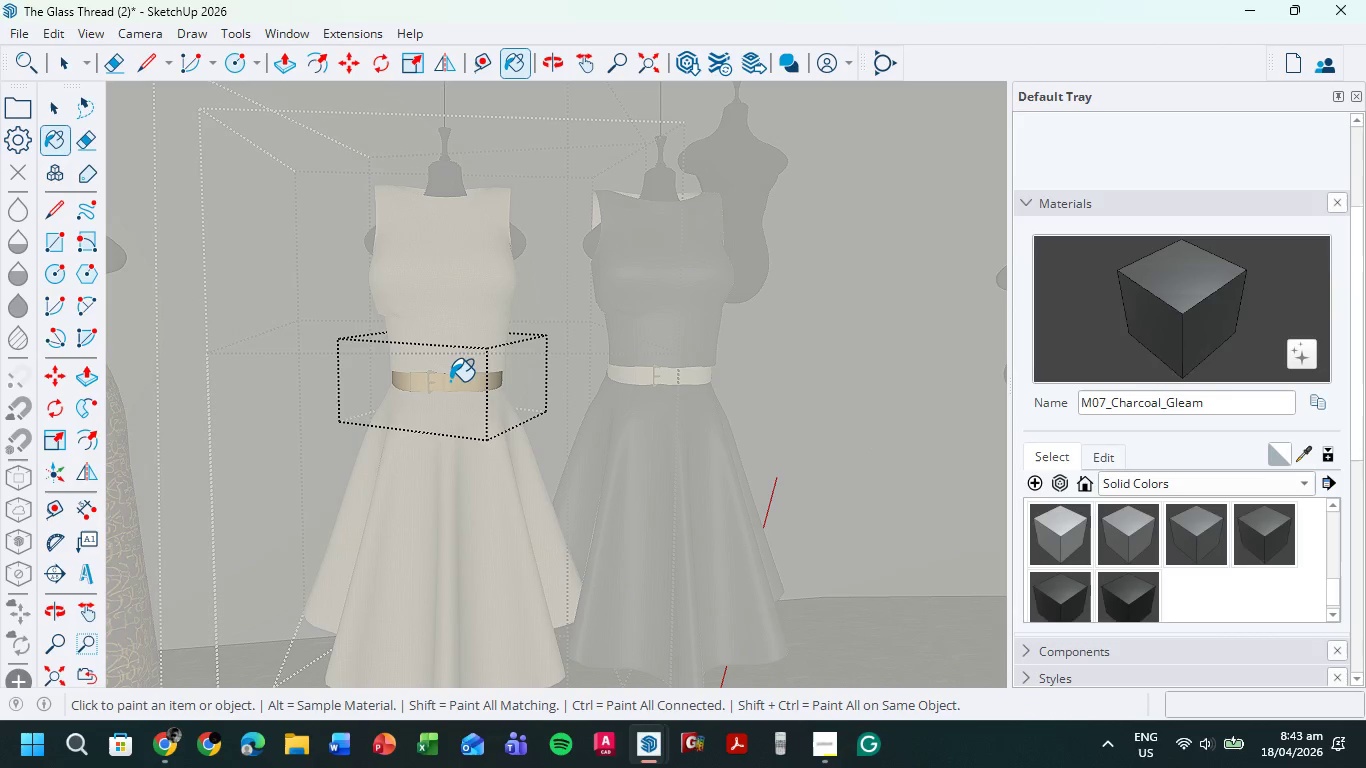 
double_click([454, 381])
 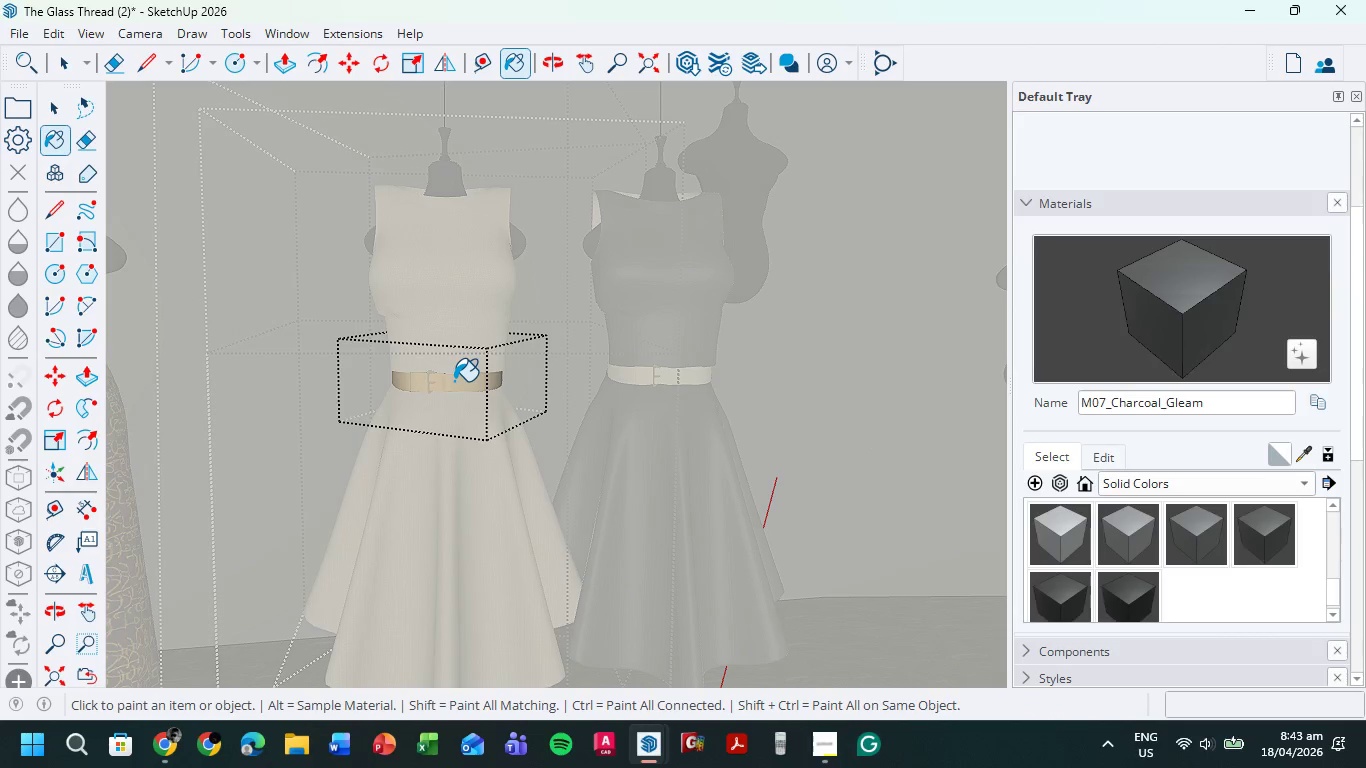 
triple_click([454, 381])
 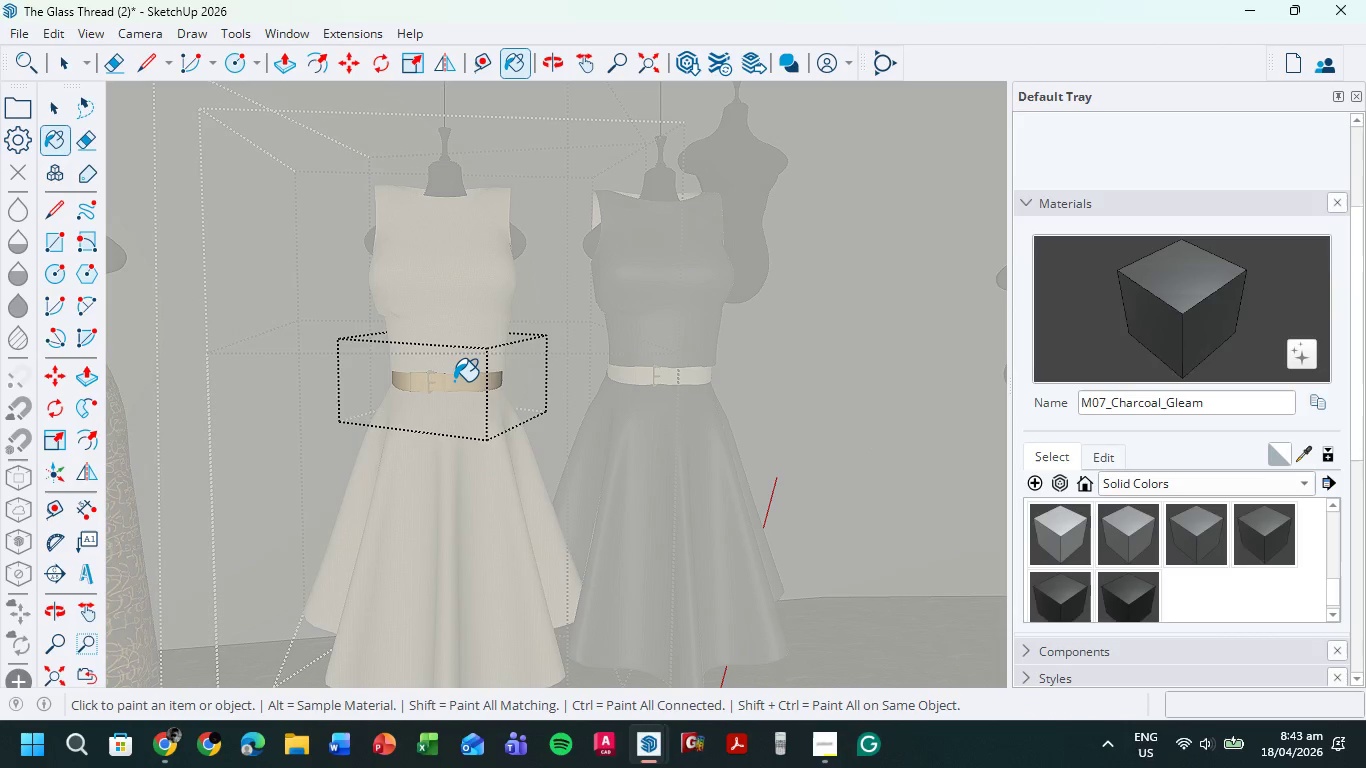 
triple_click([454, 381])
 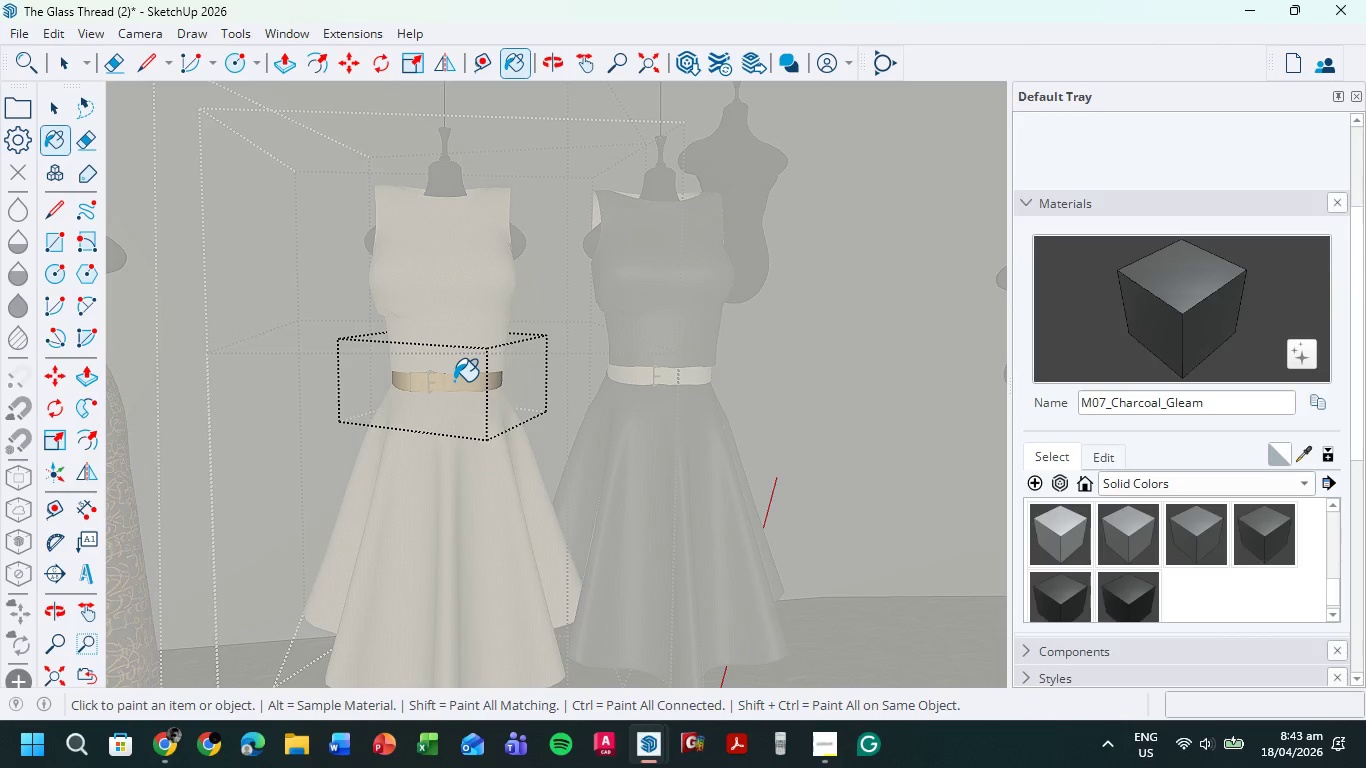 
triple_click([454, 381])
 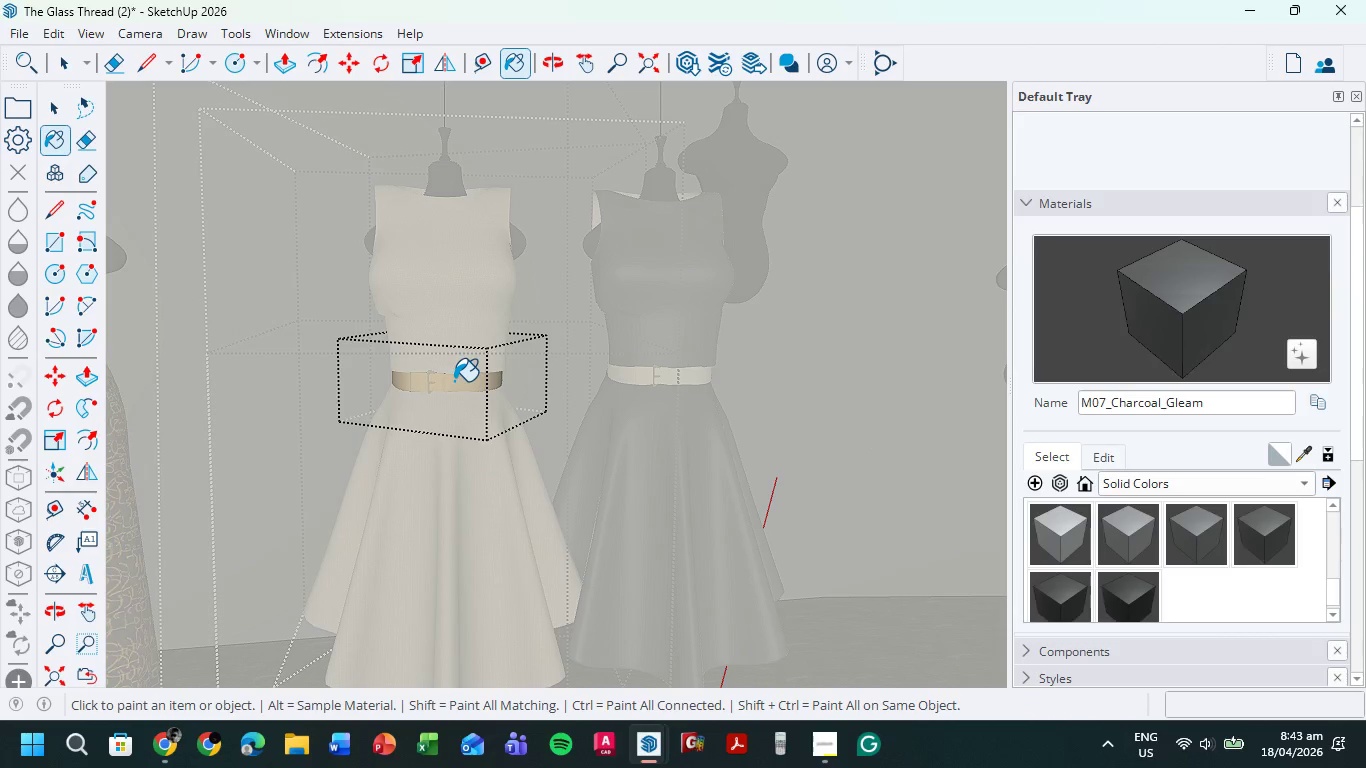 
triple_click([454, 381])
 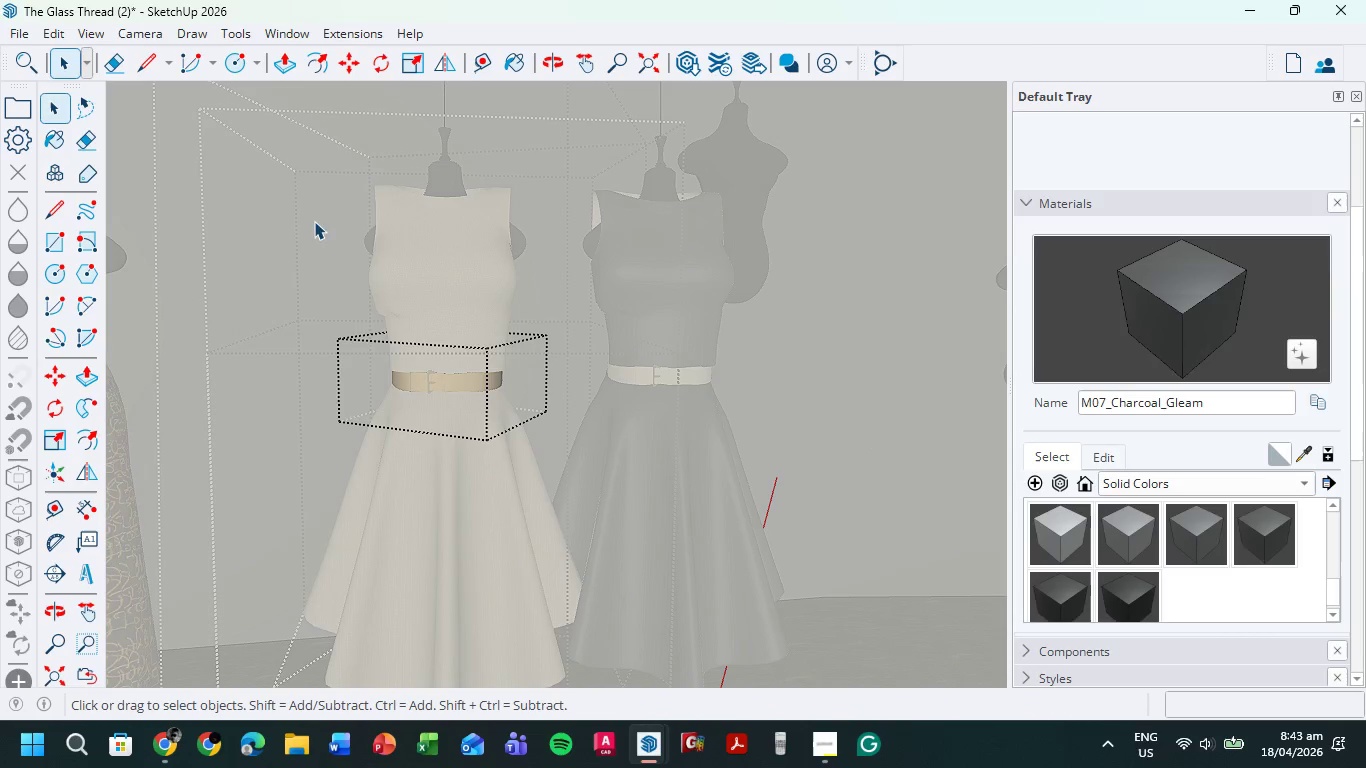 
double_click([774, 343])
 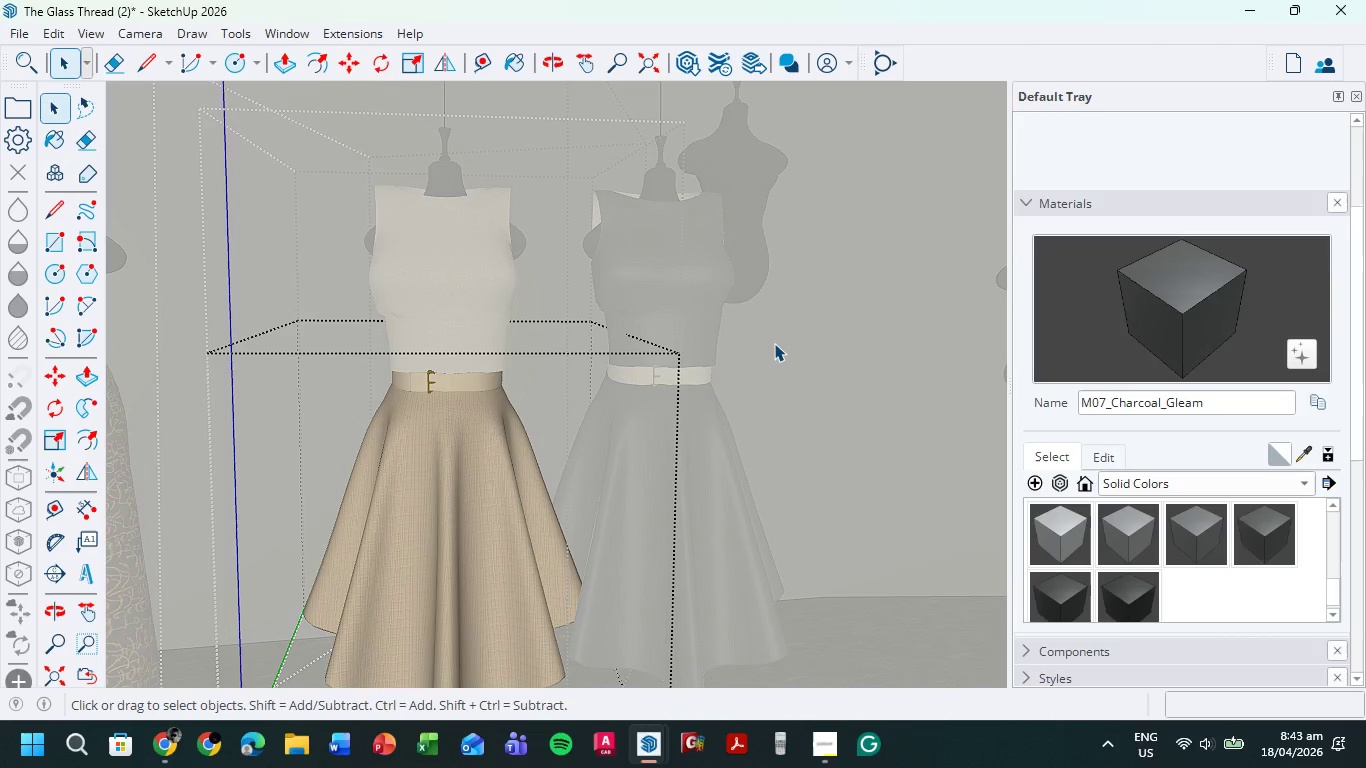 
triple_click([774, 343])
 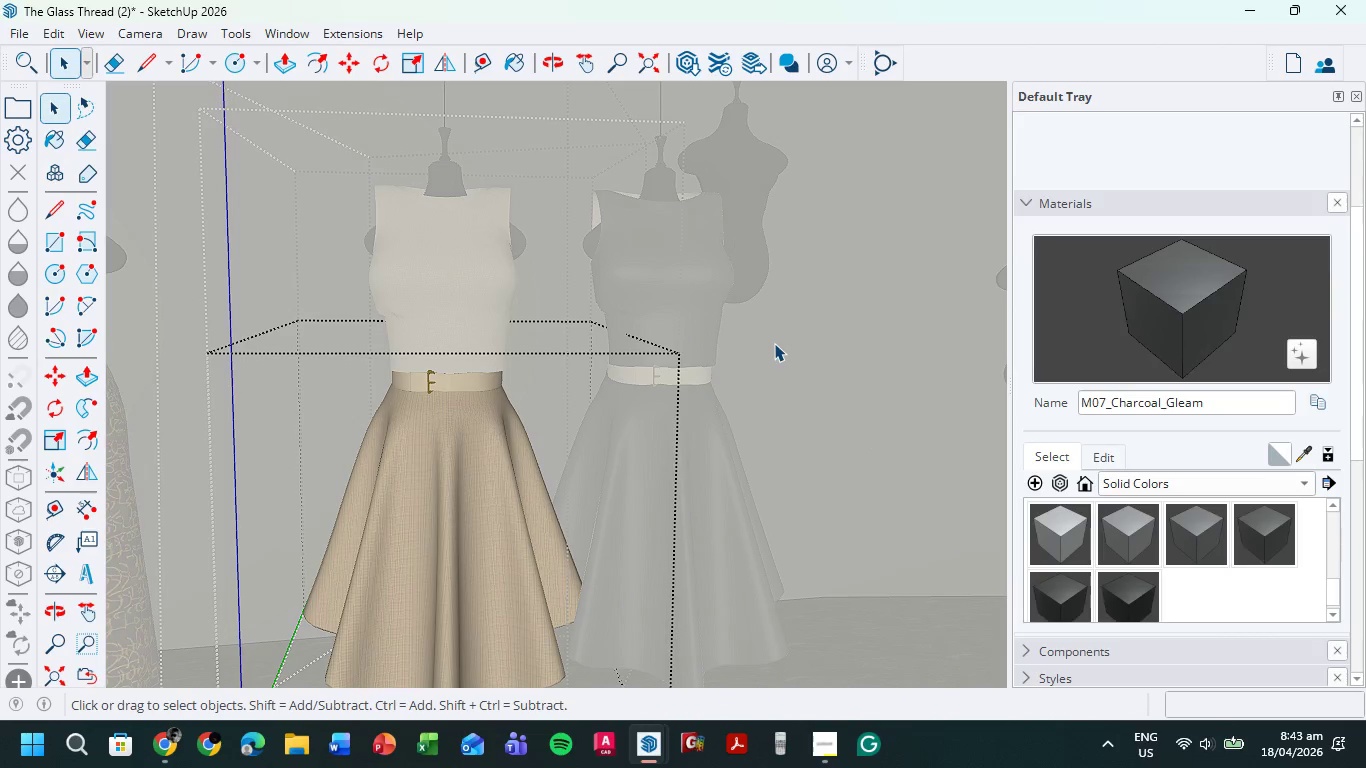 
triple_click([774, 343])
 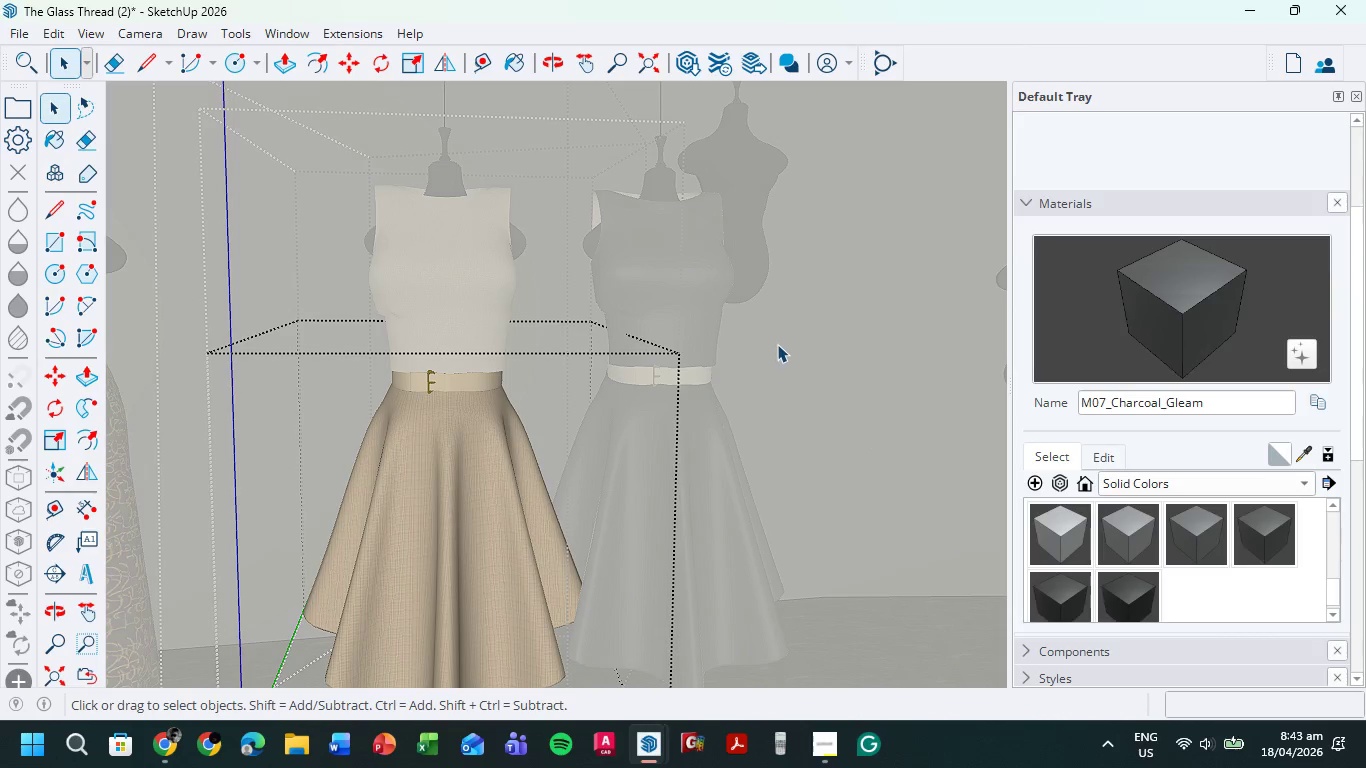 
triple_click([777, 344])
 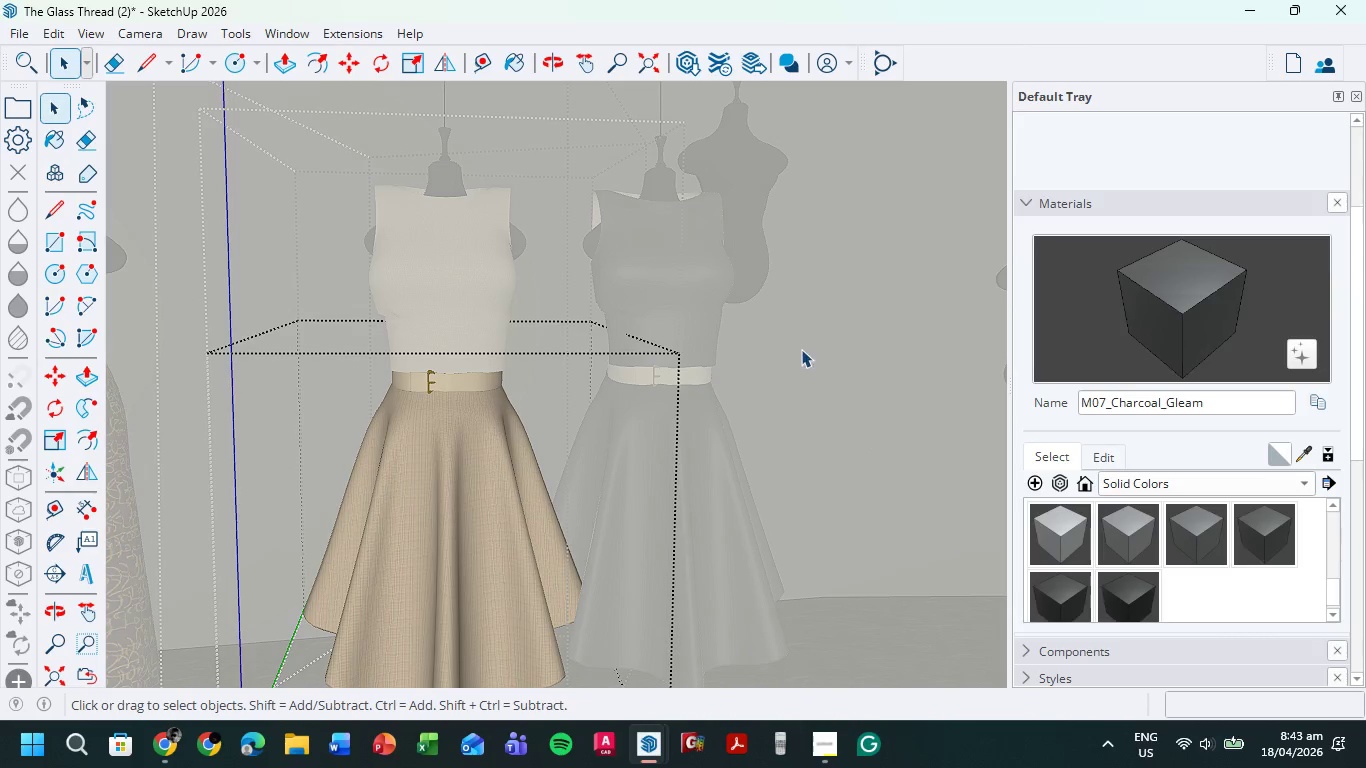 
left_click_drag(start_coordinate=[800, 348], to_coordinate=[805, 351])
 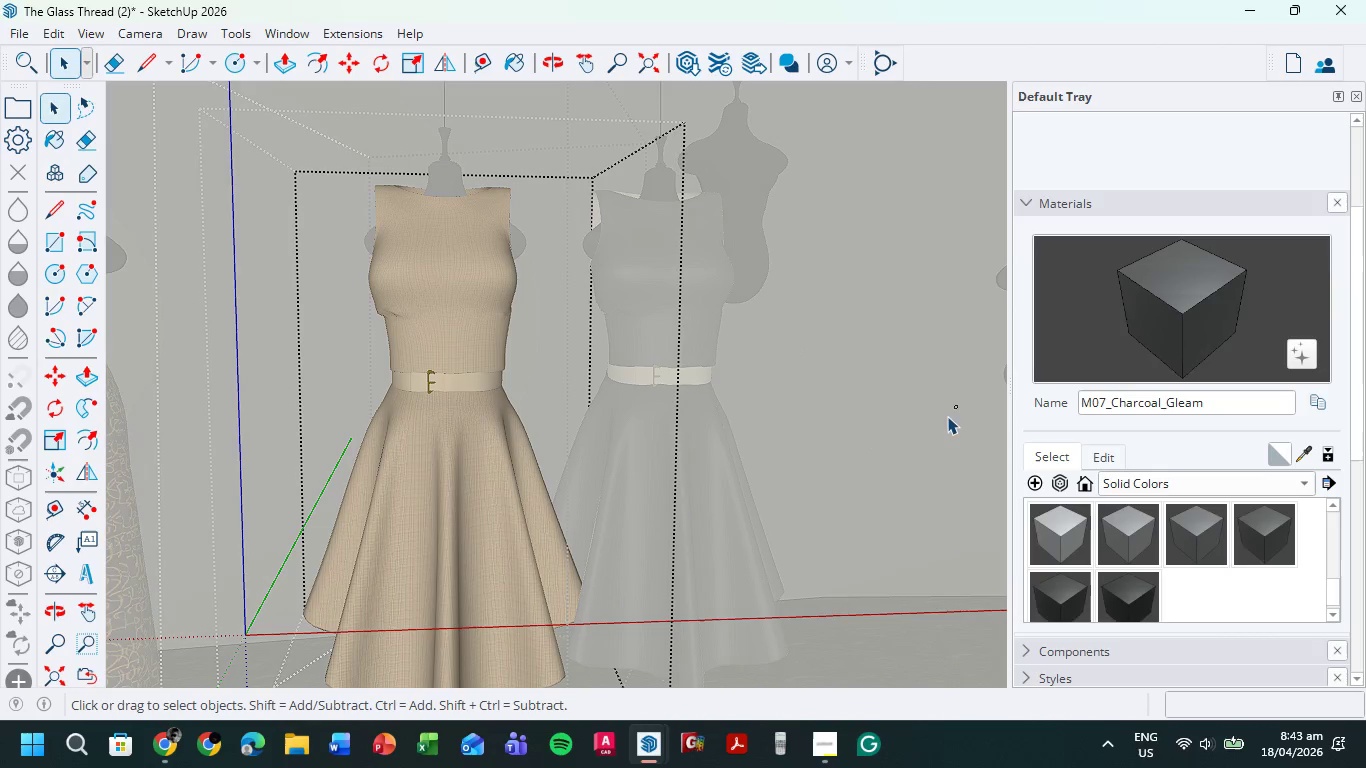 
left_click_drag(start_coordinate=[958, 406], to_coordinate=[946, 416])
 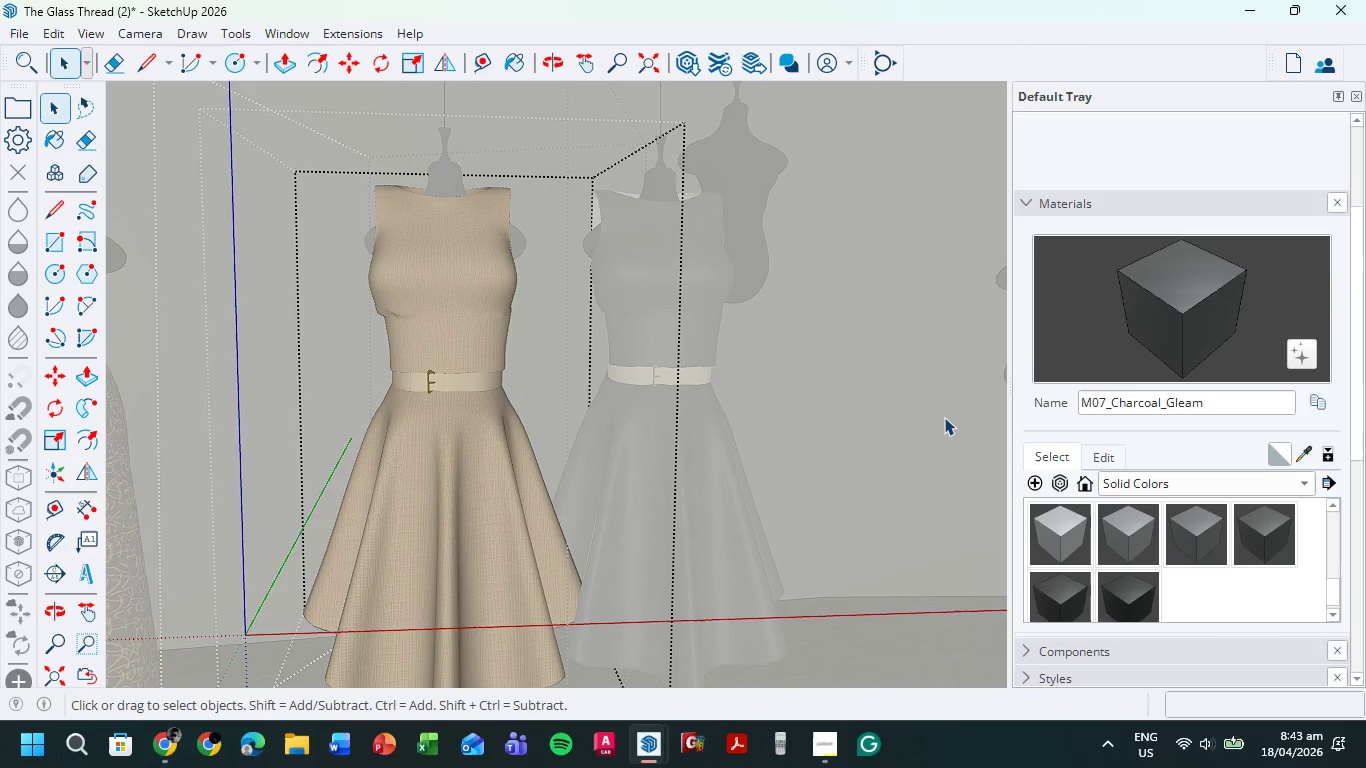 
triple_click([944, 417])
 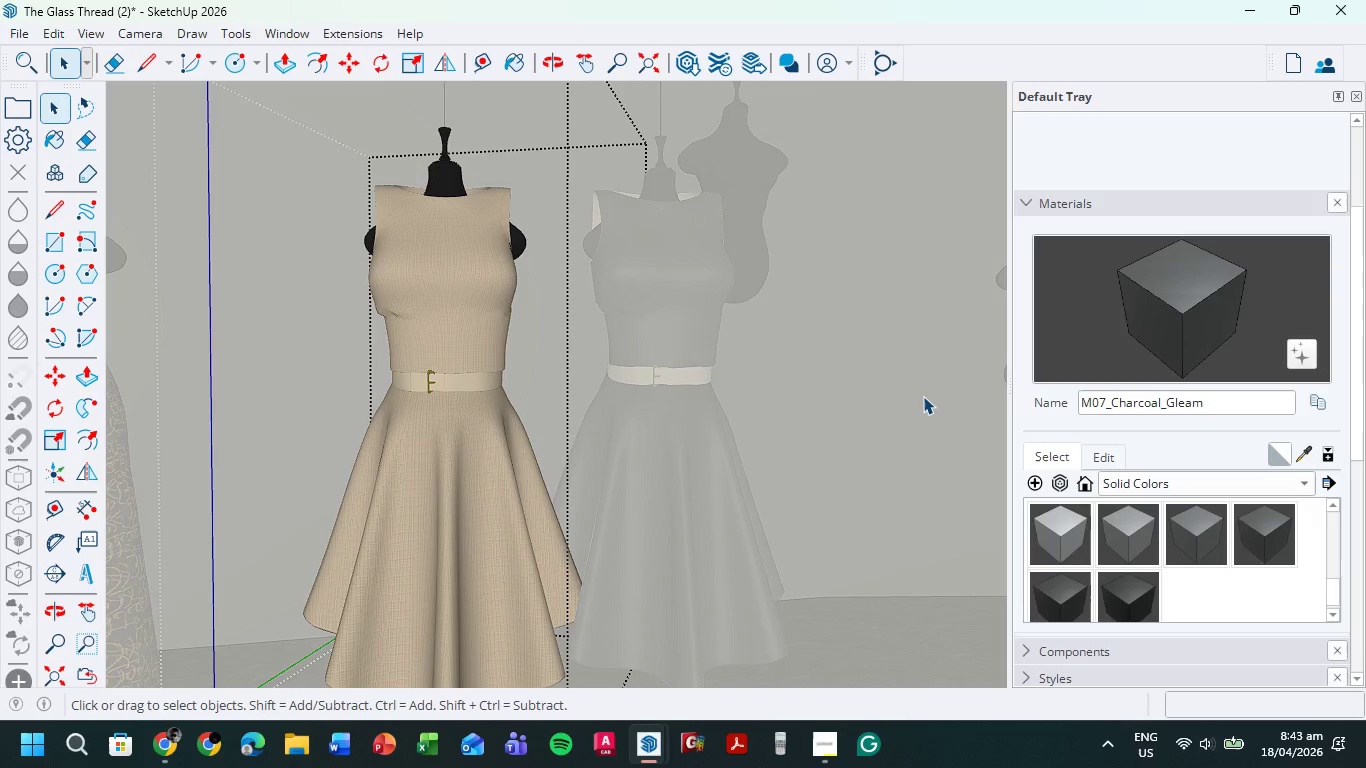 
double_click([923, 396])
 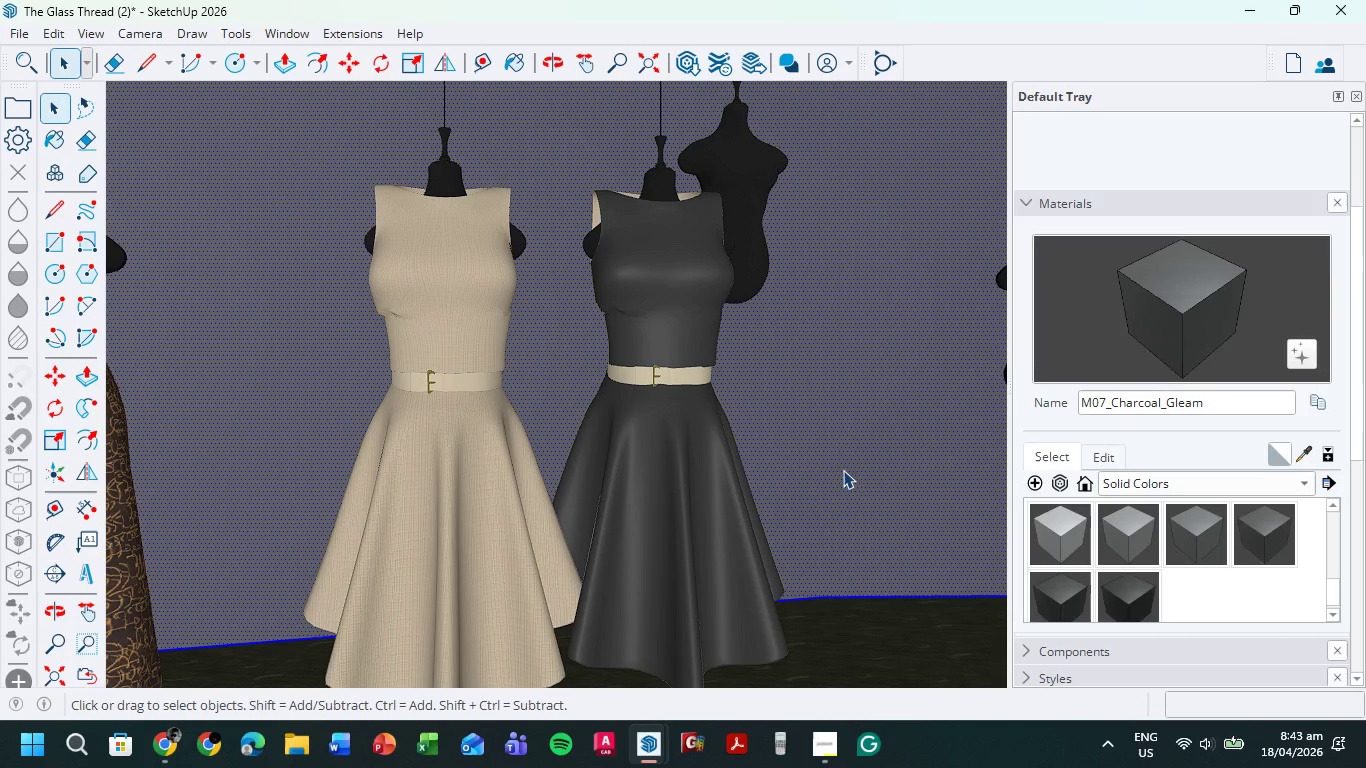 
hold_key(key=ShiftLeft, duration=0.48)
left_click([851, 456])
 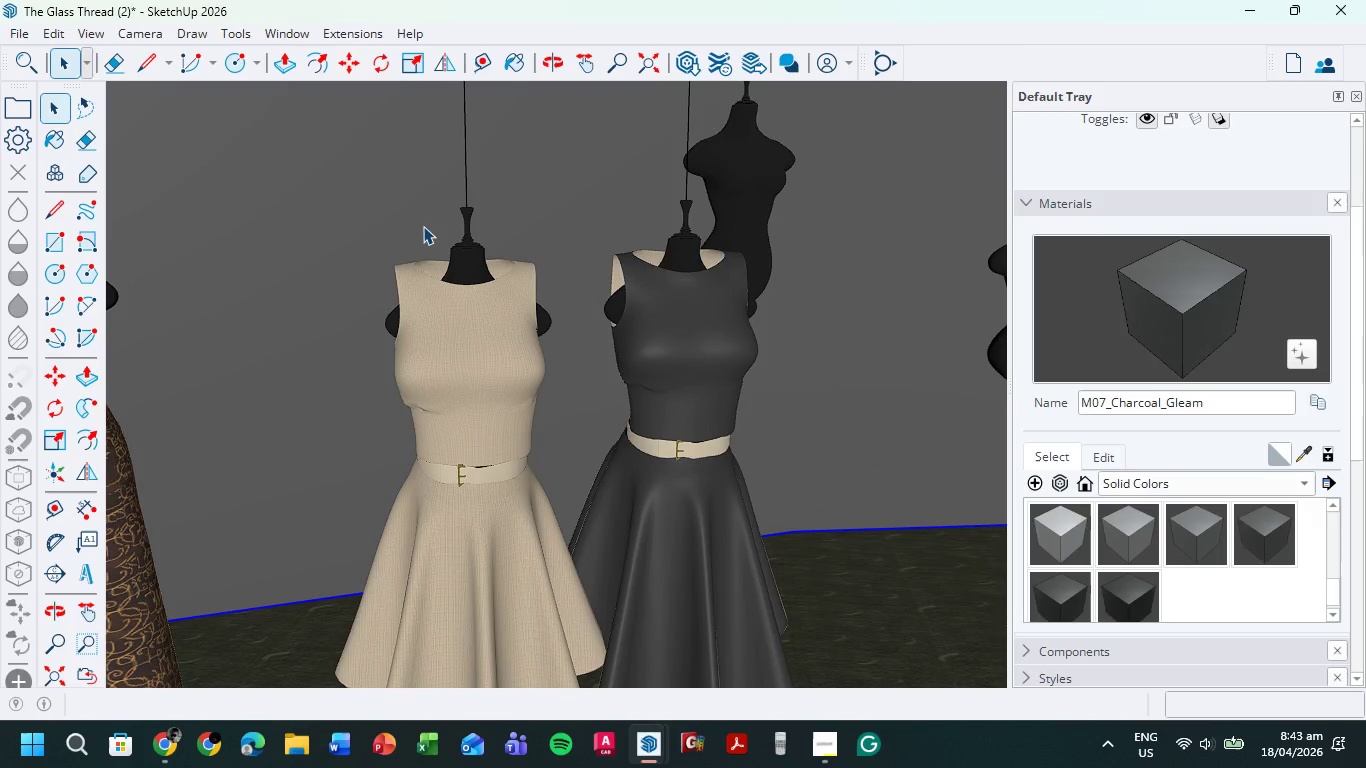 
scroll: coordinate [487, 367], scroll_direction: up, amount: 4.0
 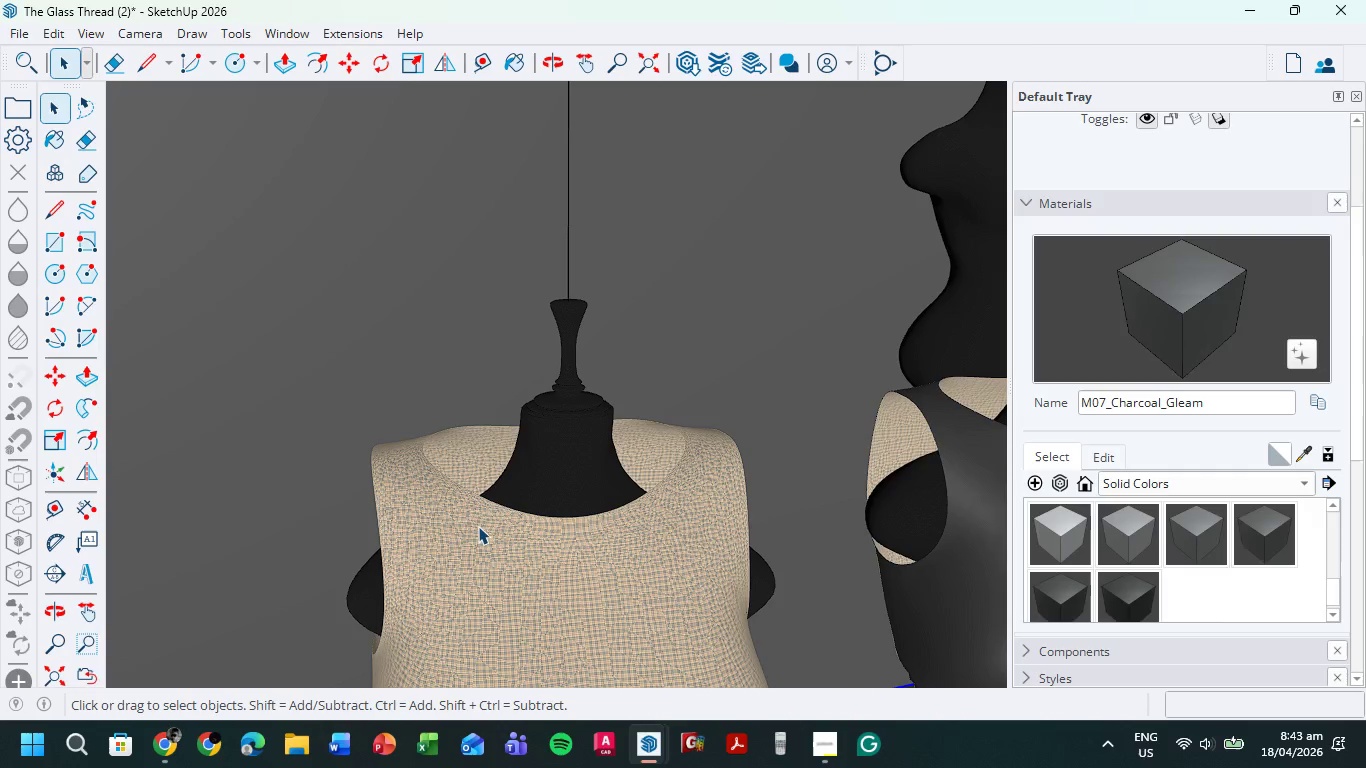 
double_click([471, 519])
 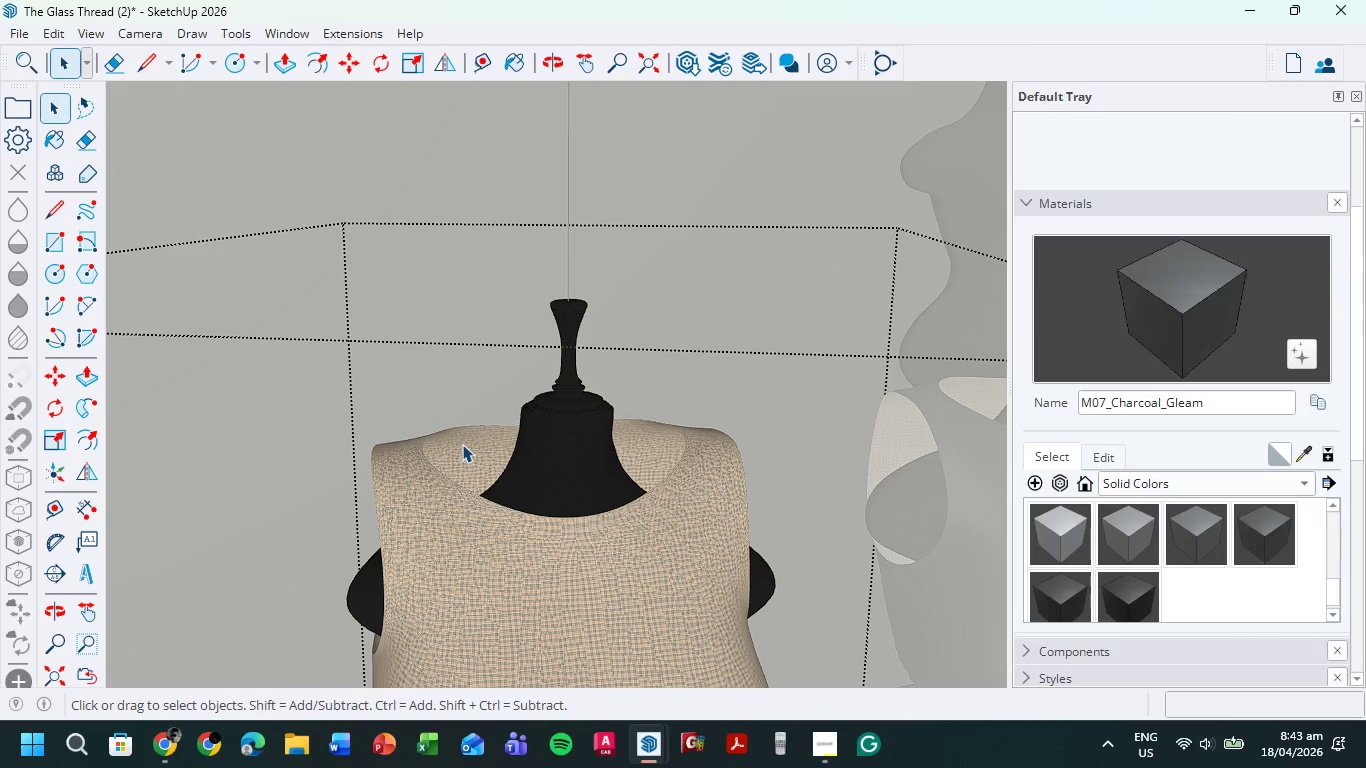 
double_click([462, 444])
 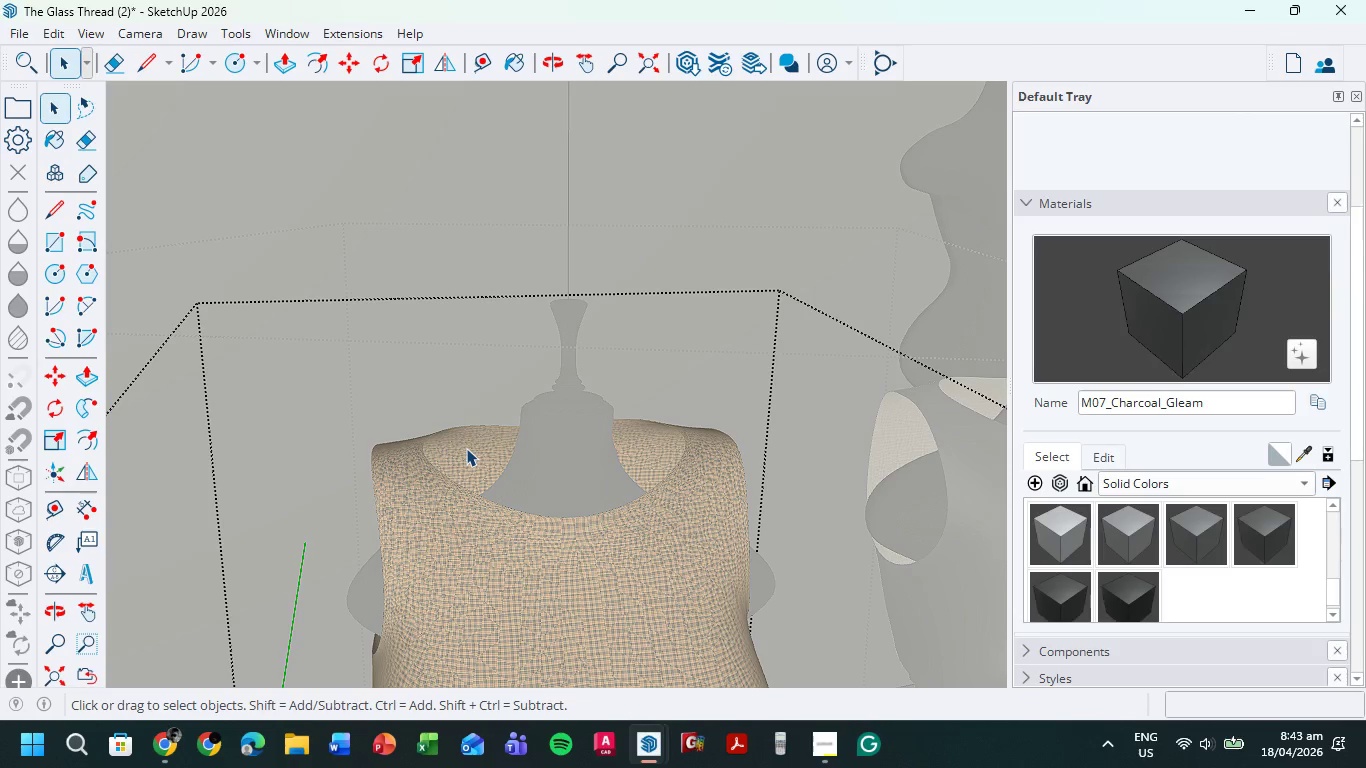 
left_click([466, 448])
 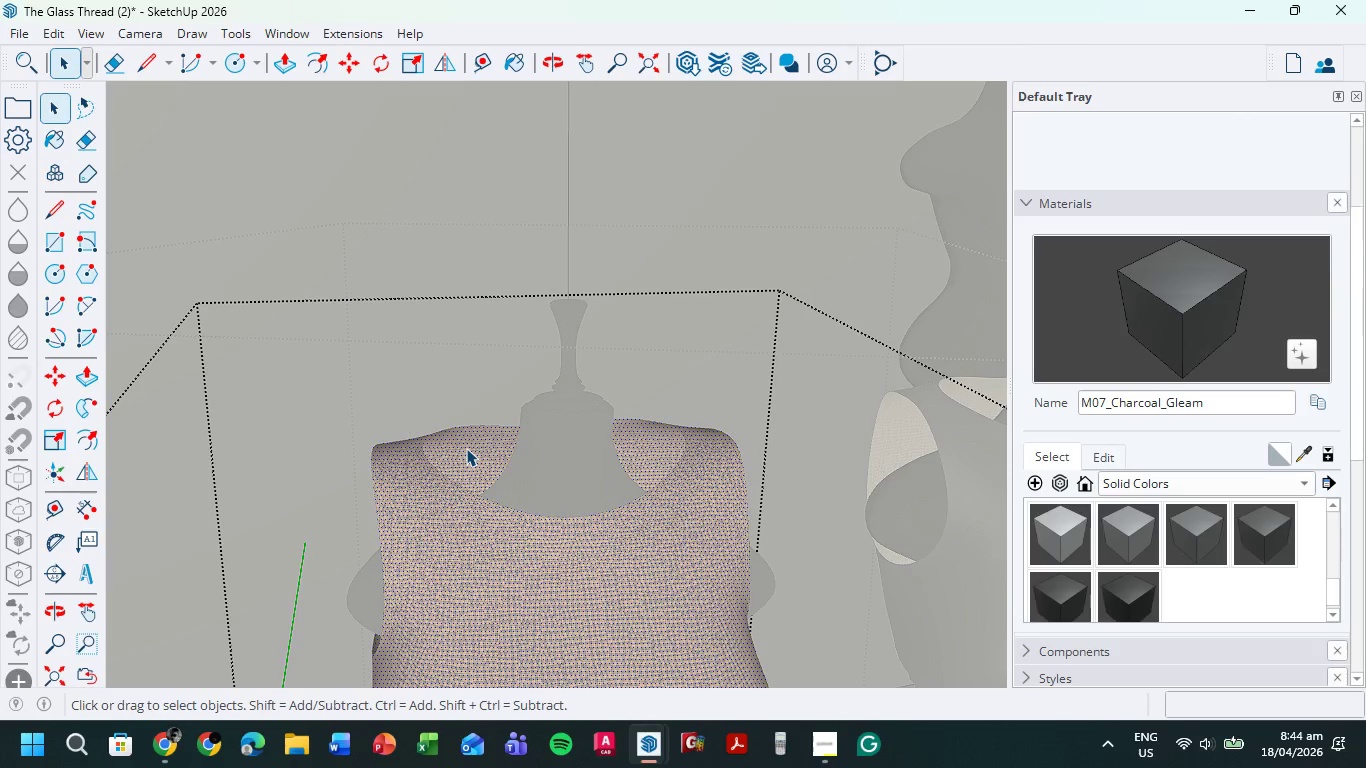 
double_click([466, 448])
 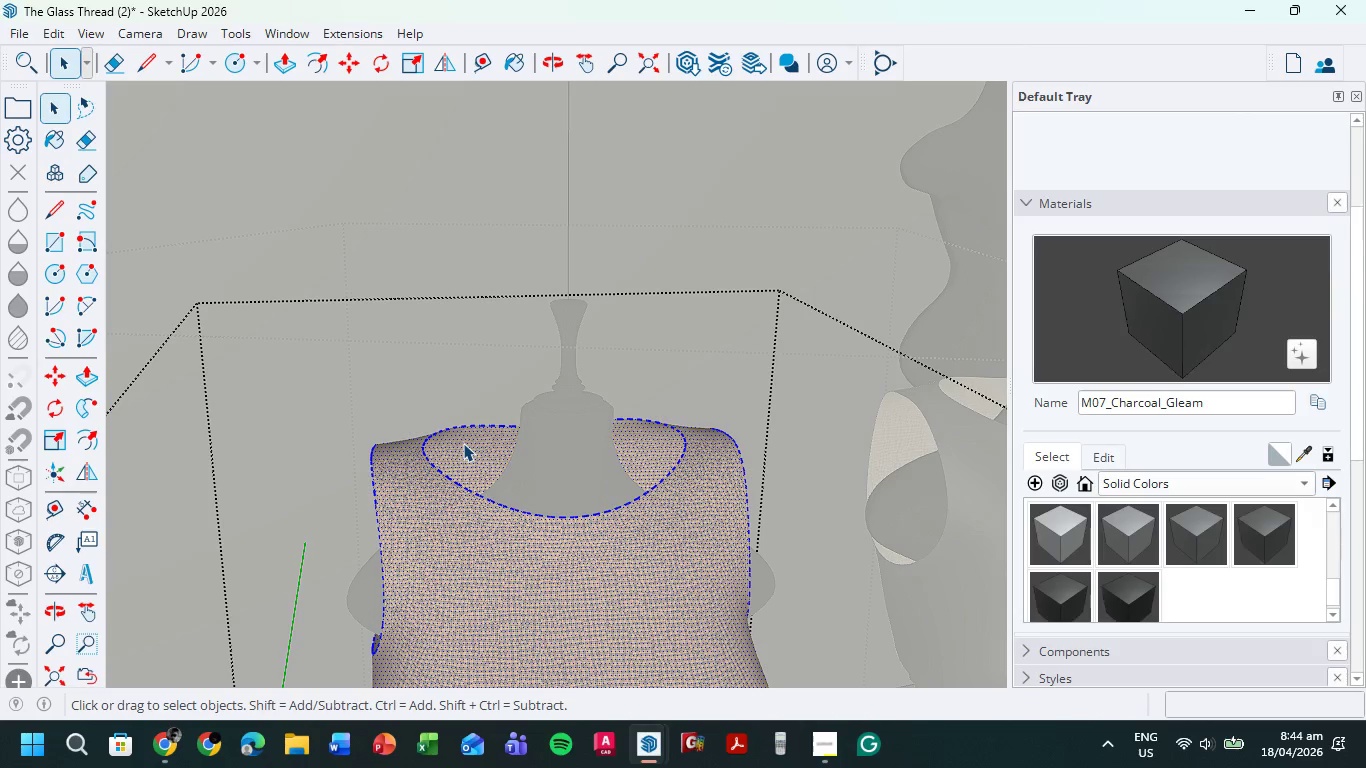 
double_click([464, 443])
 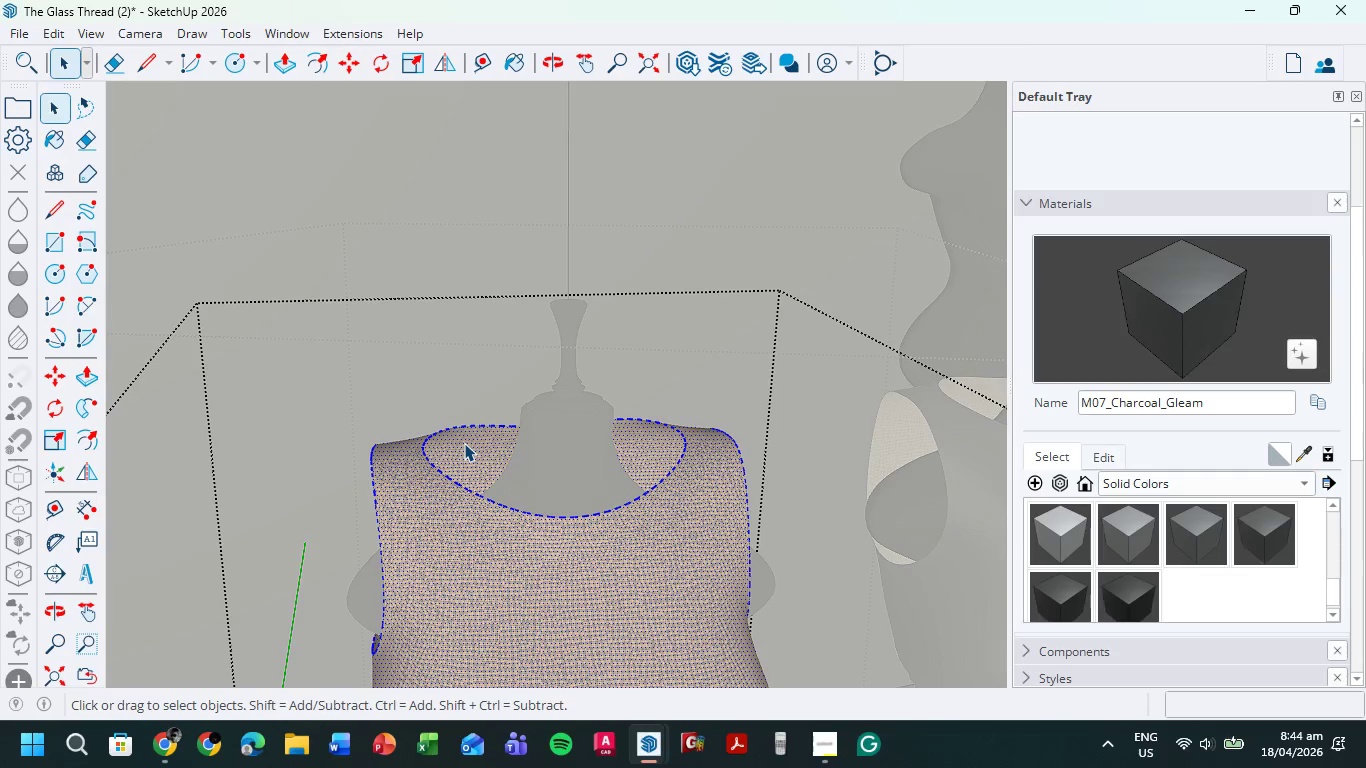 
triple_click([464, 443])
 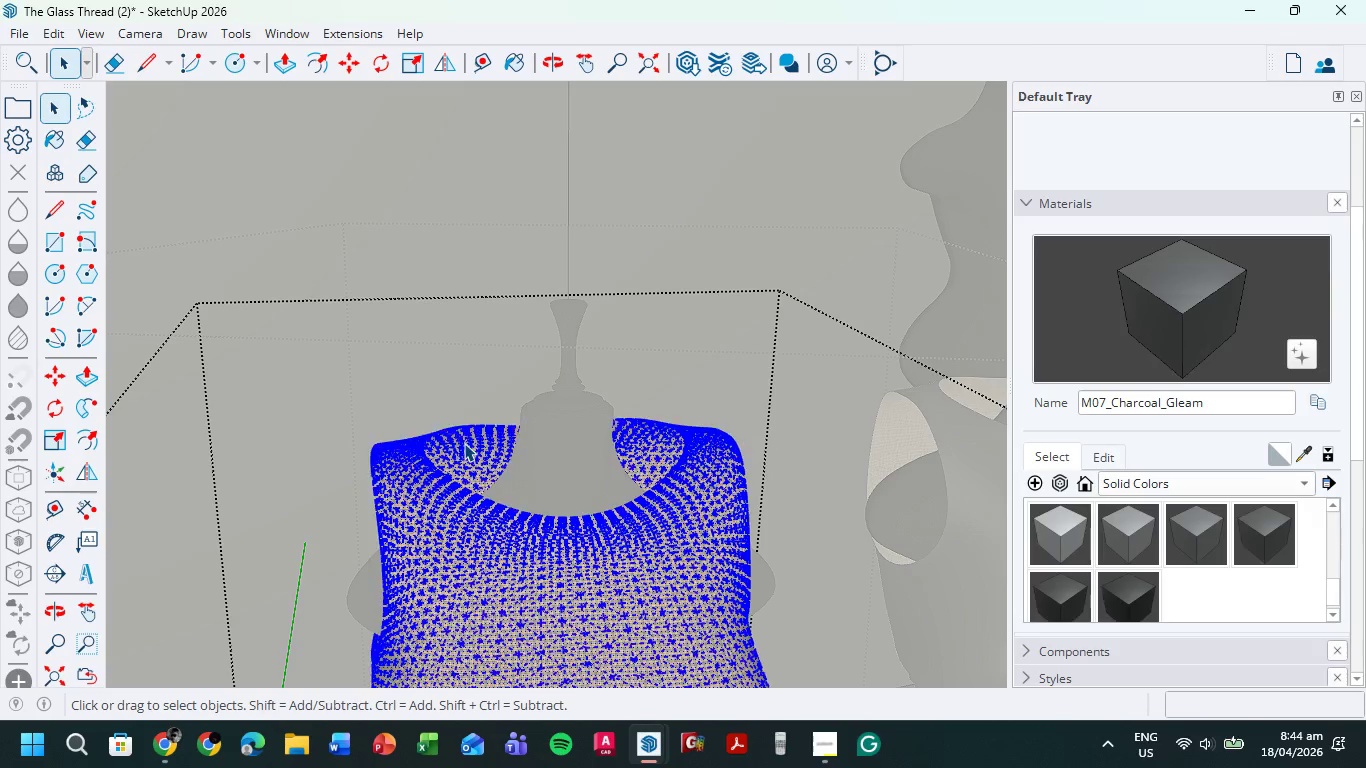 
triple_click([464, 443])
 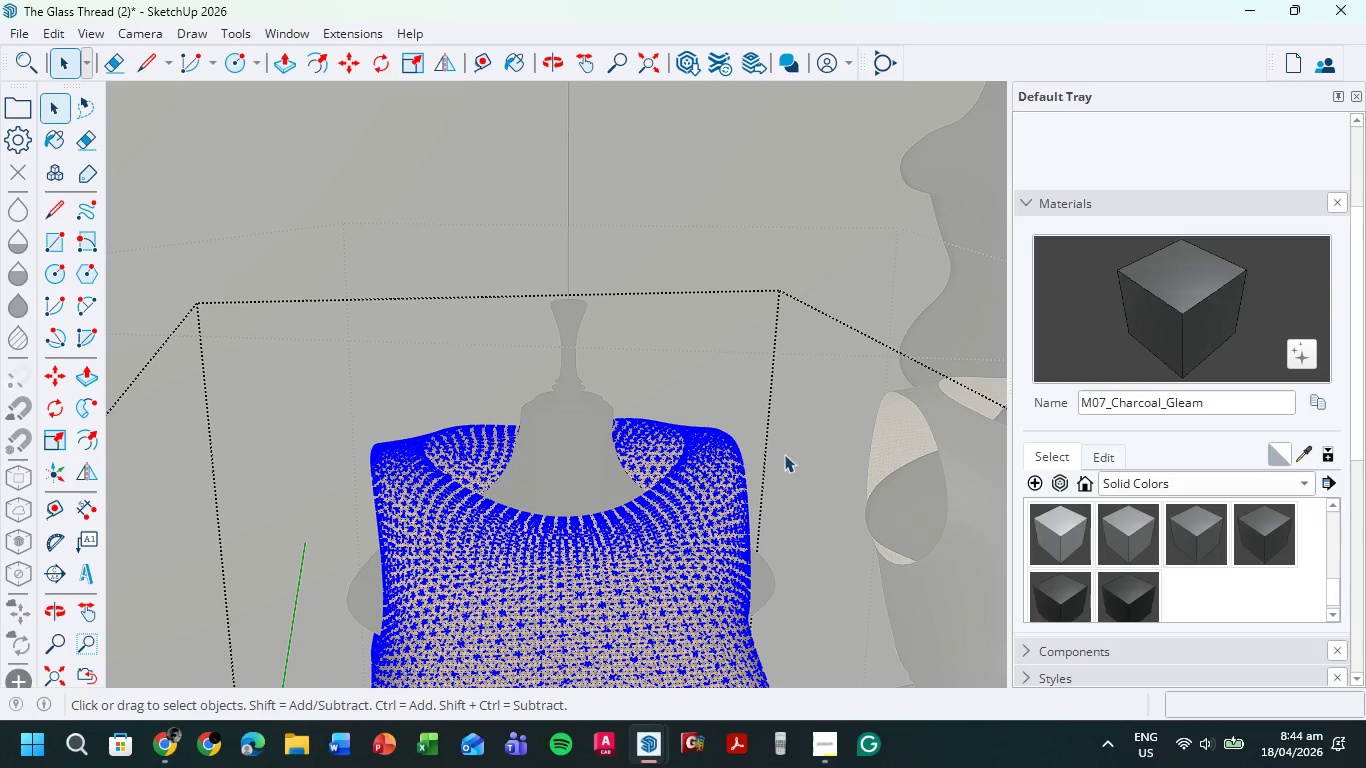 
double_click([737, 423])
 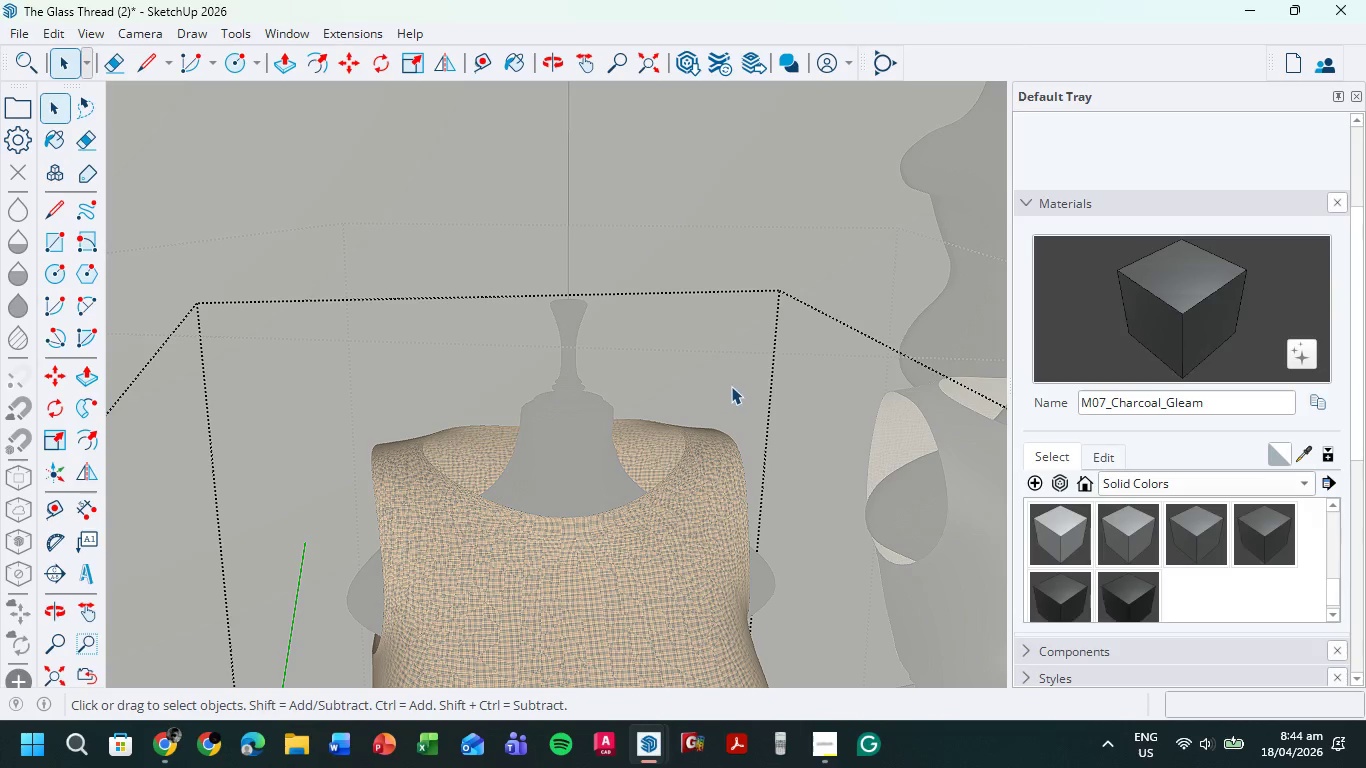 
triple_click([731, 386])
 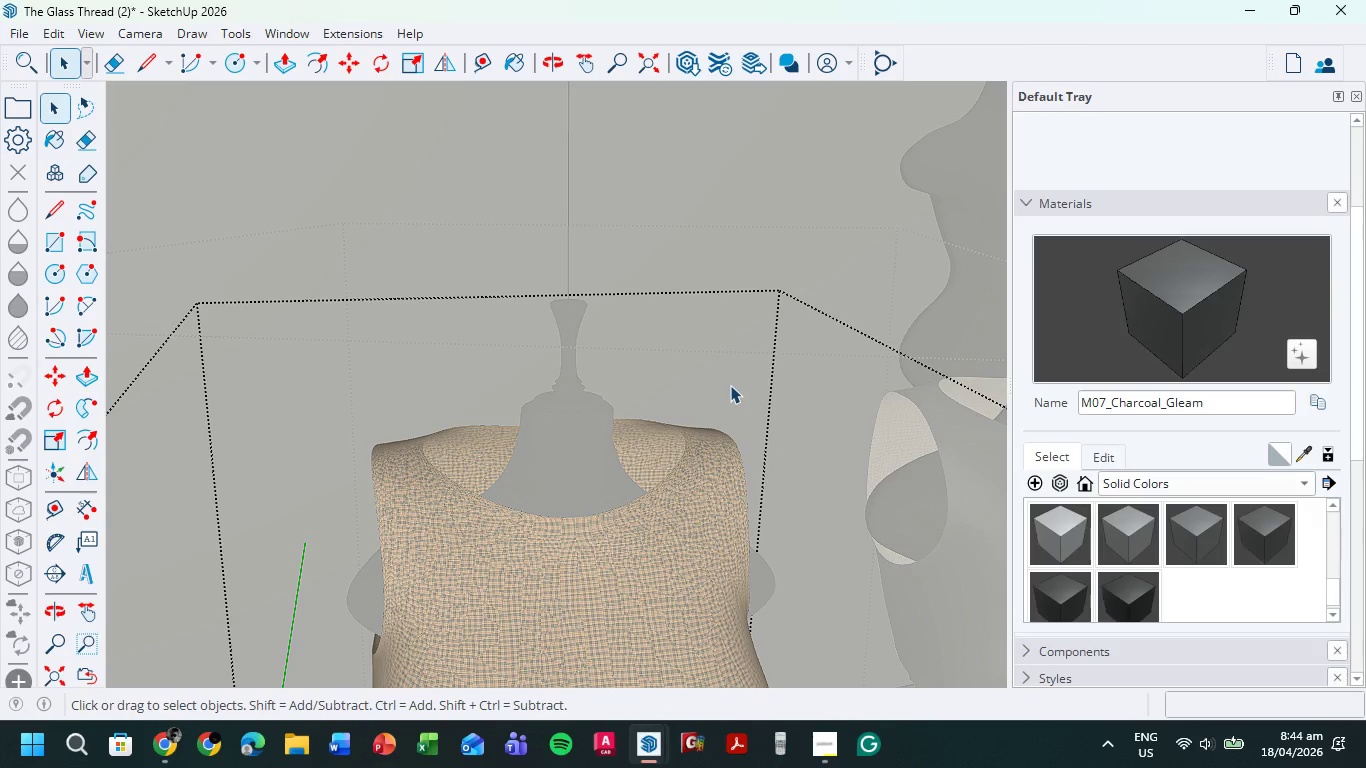 
triple_click([730, 385])
 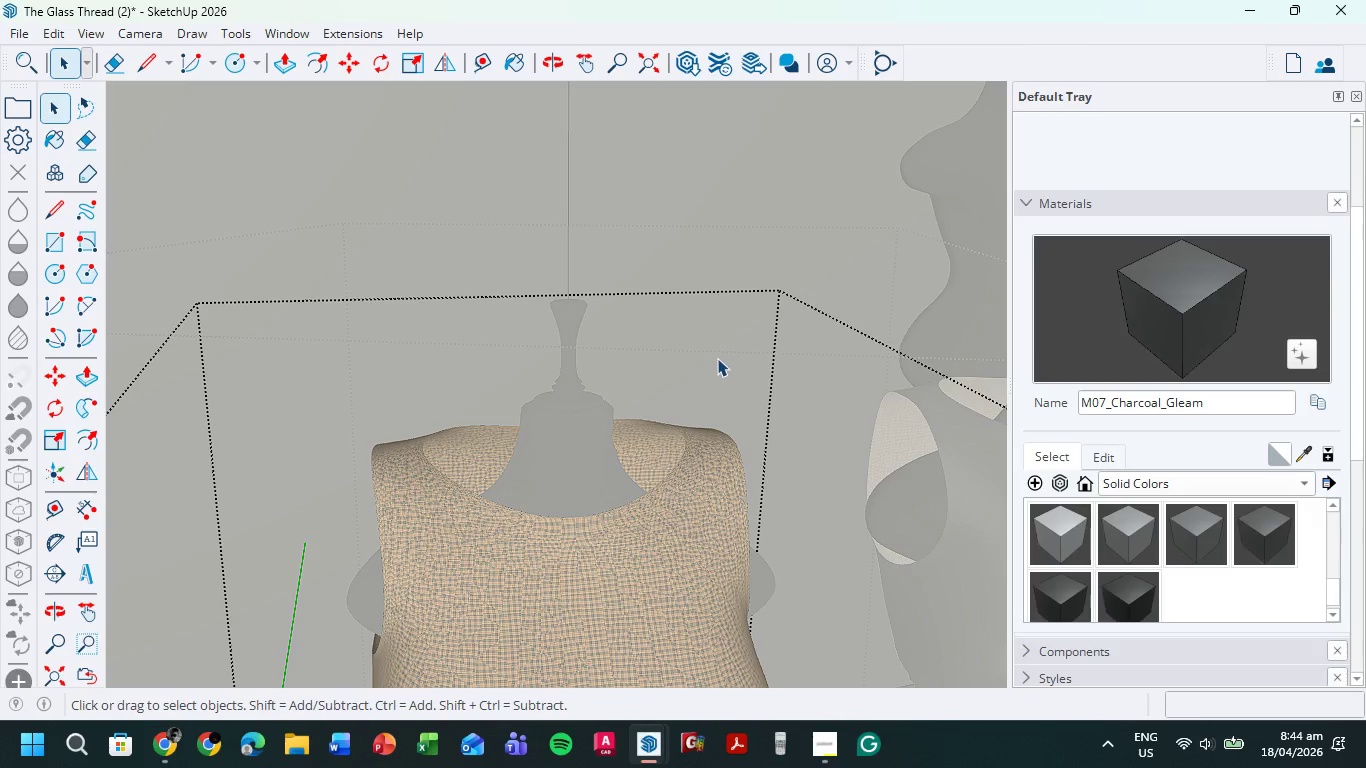 
triple_click([717, 358])
 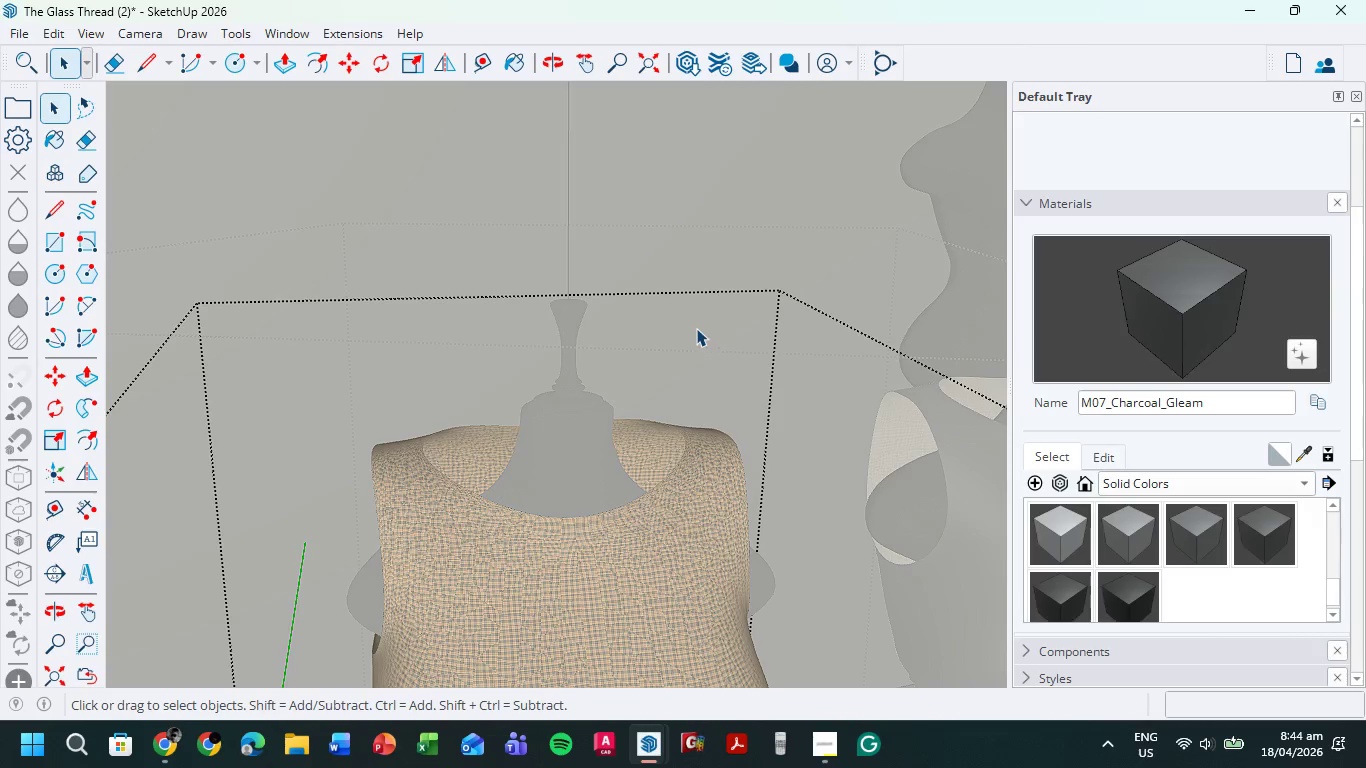 
scroll: coordinate [678, 335], scroll_direction: down, amount: 7.0
 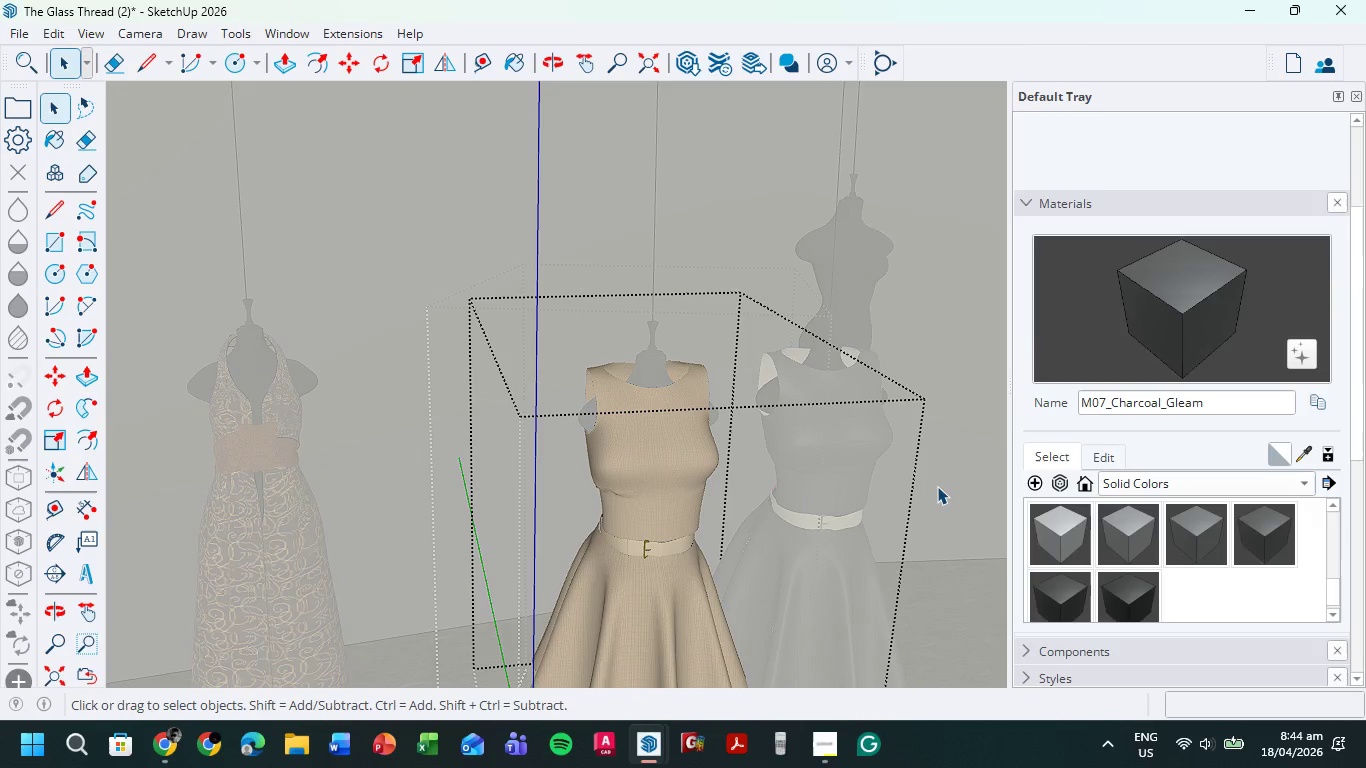 
double_click([937, 486])
 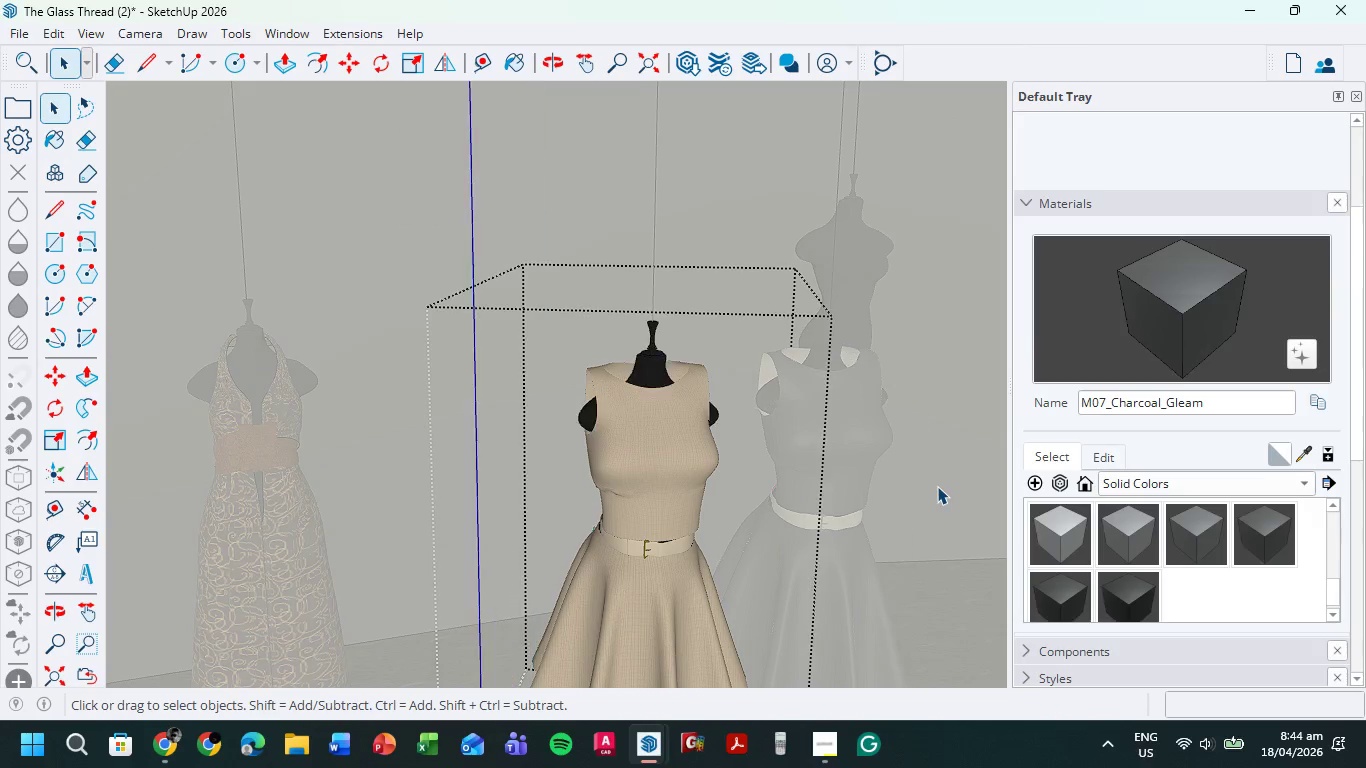 
triple_click([937, 486])
 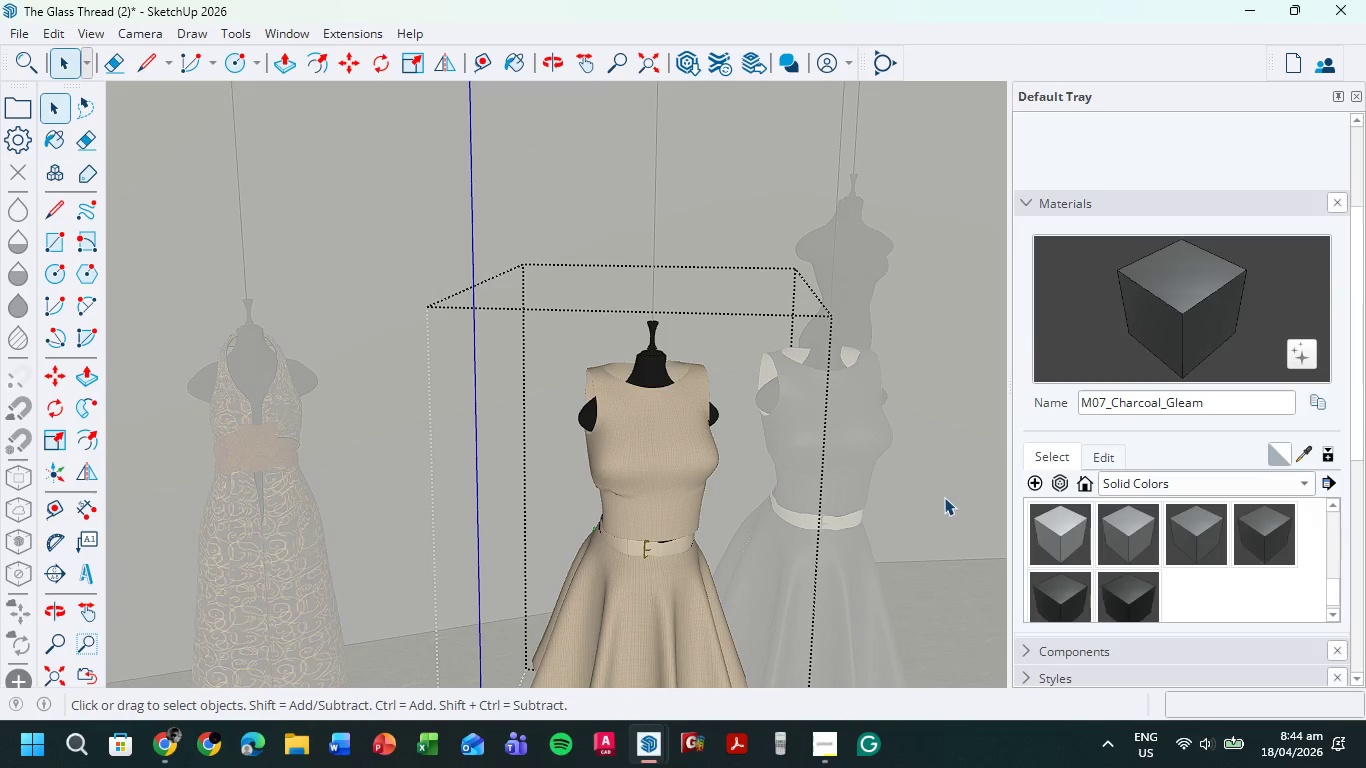 
triple_click([944, 497])
 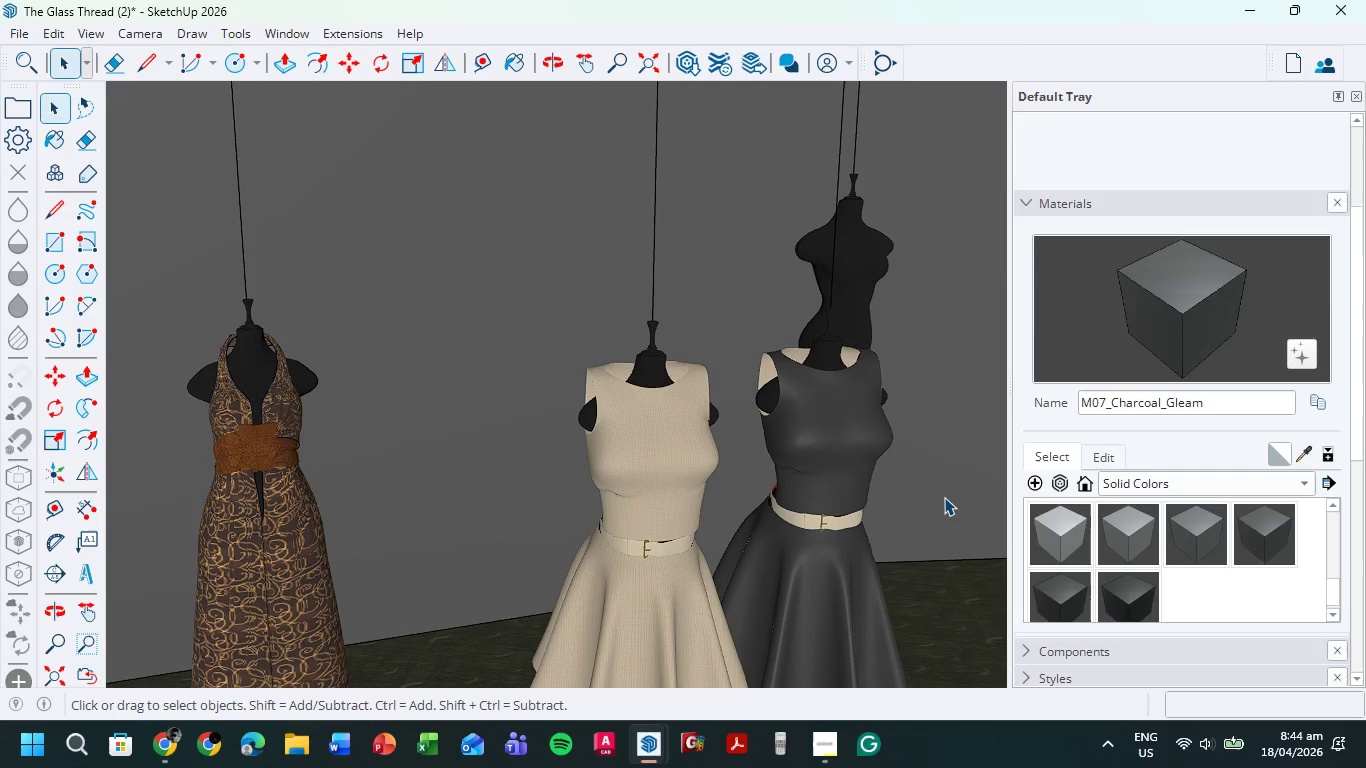 
triple_click([944, 497])
 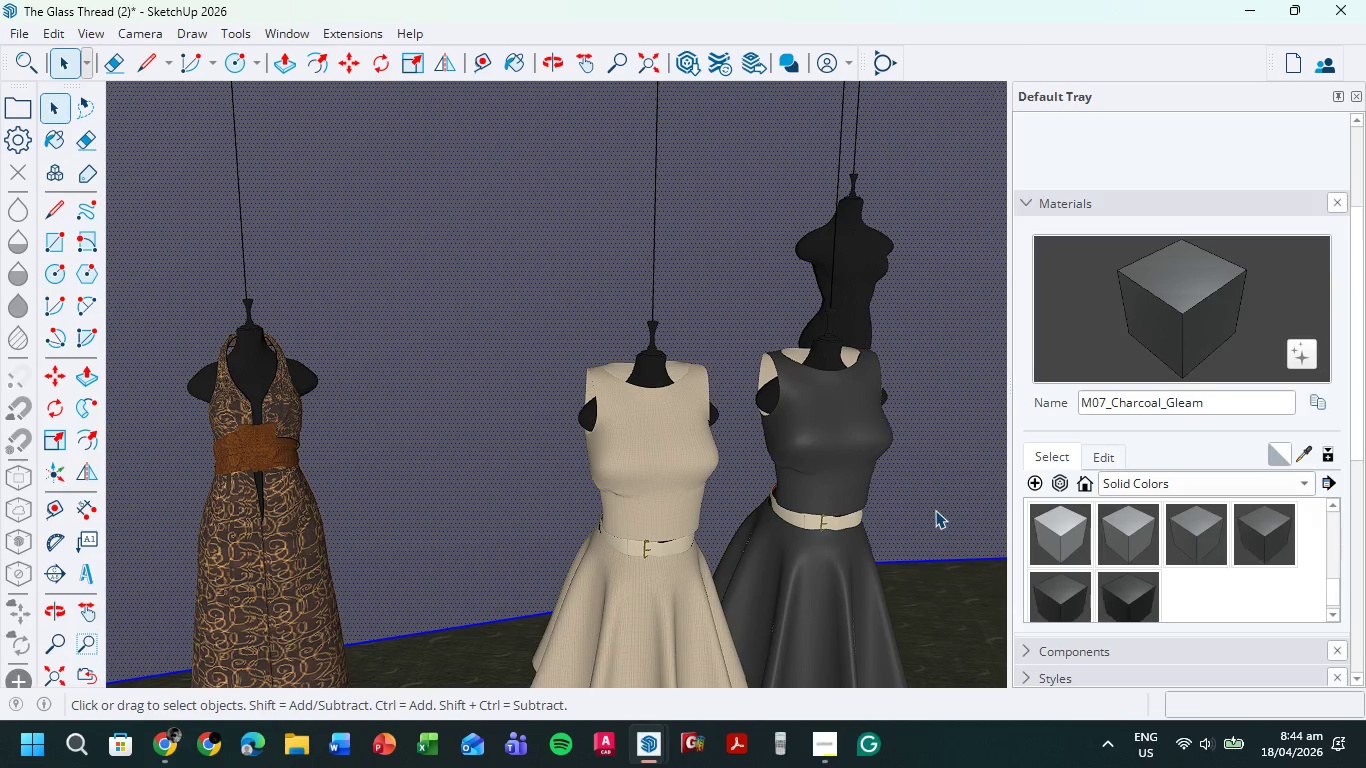 
key(Shift+ShiftLeft)
 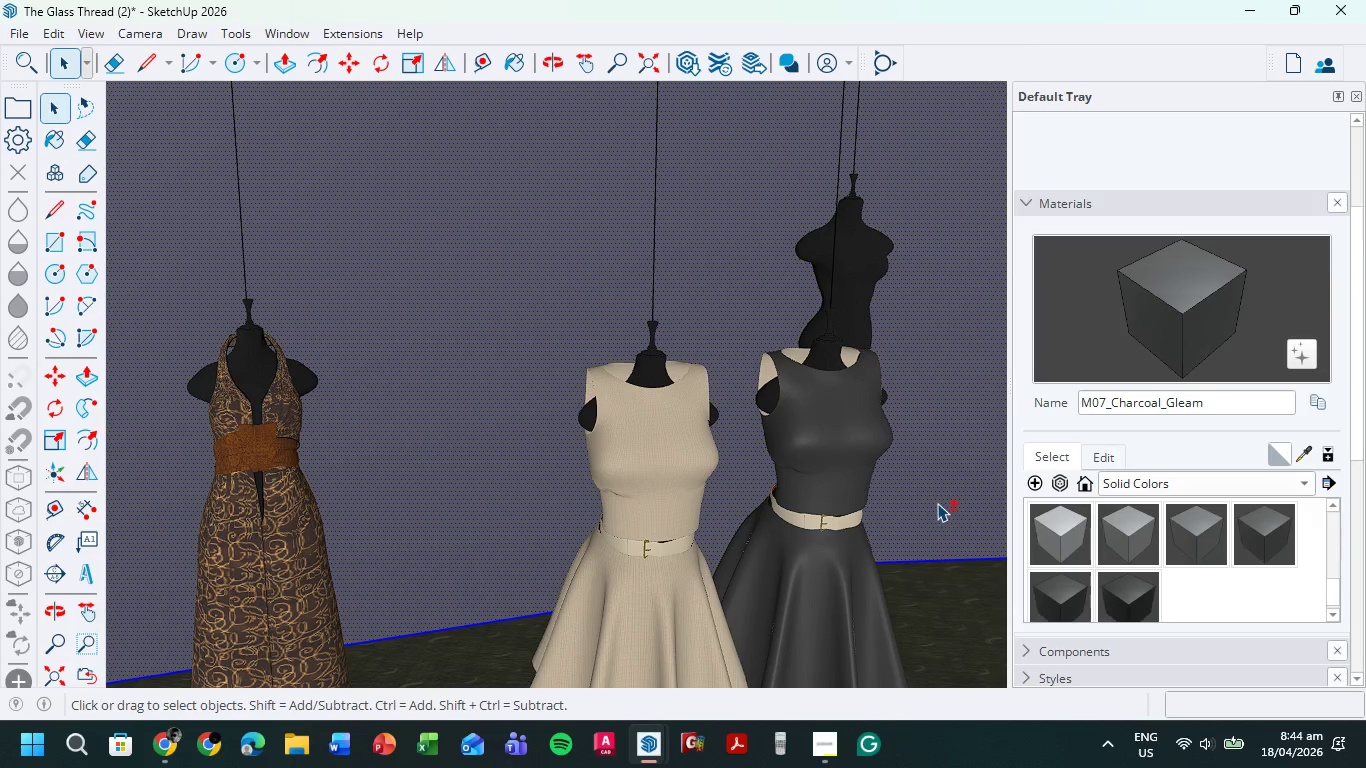 
left_click([937, 503])
 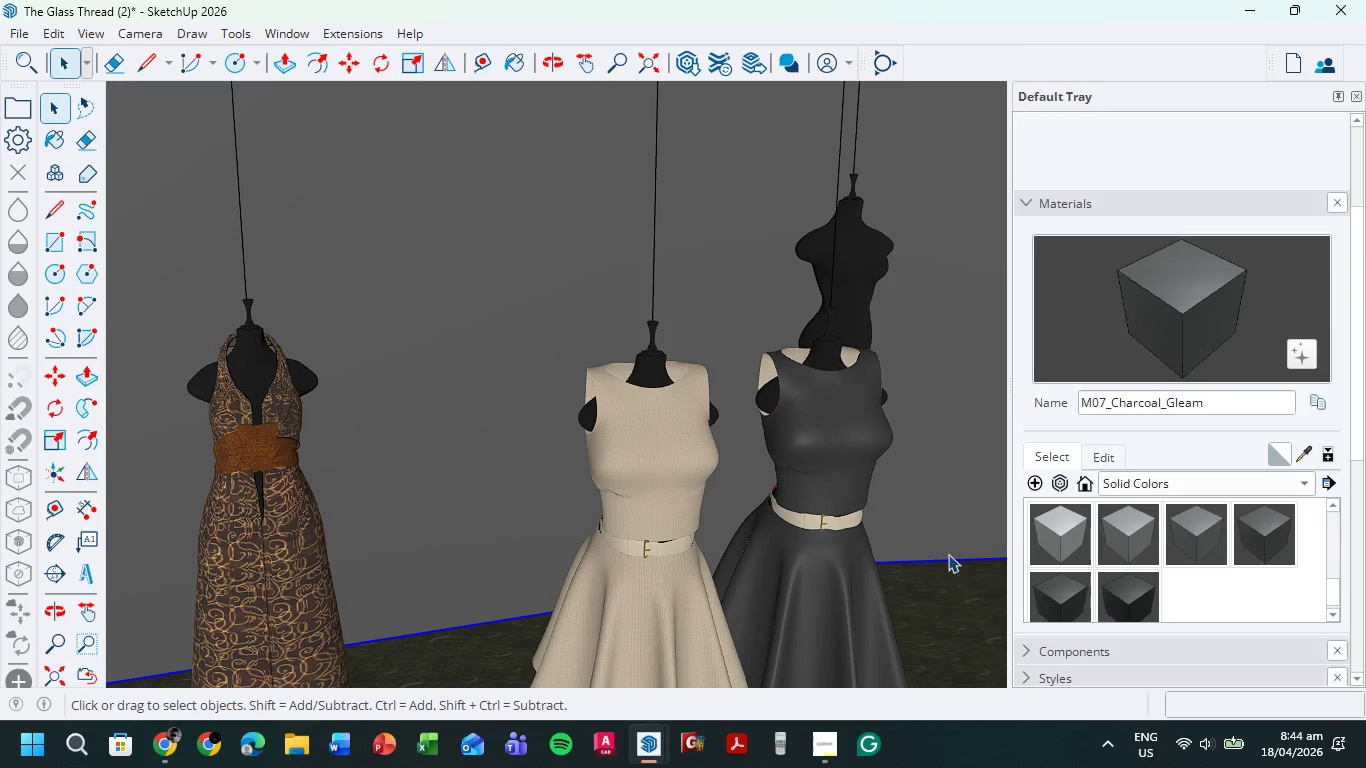 
scroll: coordinate [948, 575], scroll_direction: down, amount: 1.0
 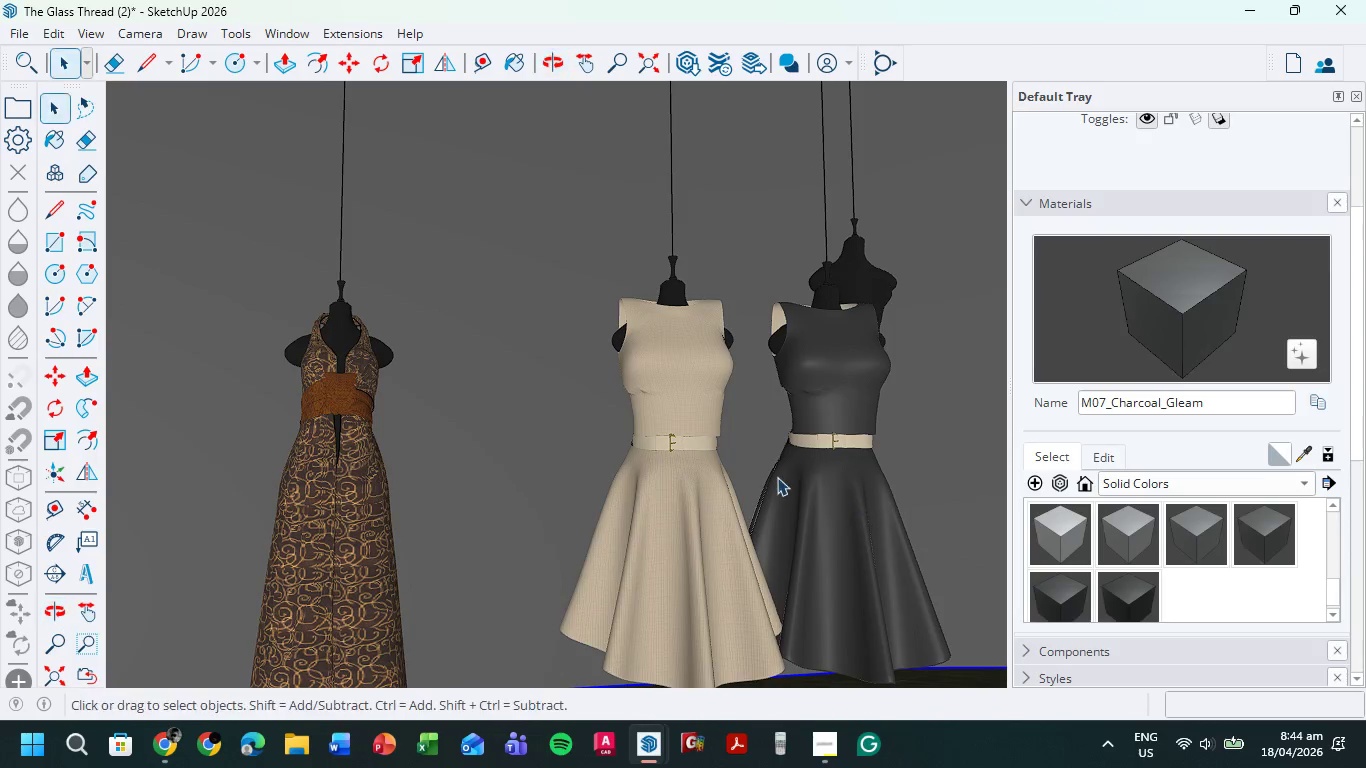 
scroll: coordinate [683, 440], scroll_direction: up, amount: 10.0
 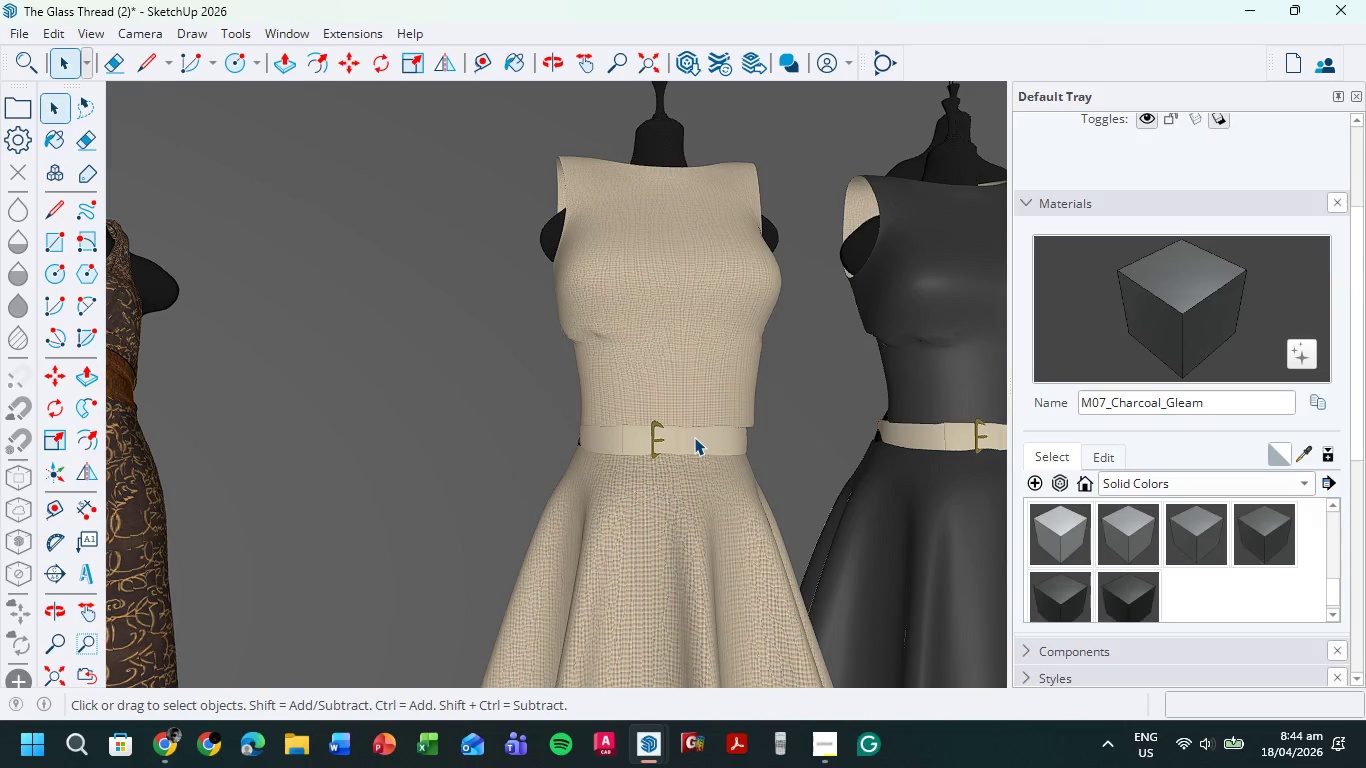 
double_click([694, 437])
 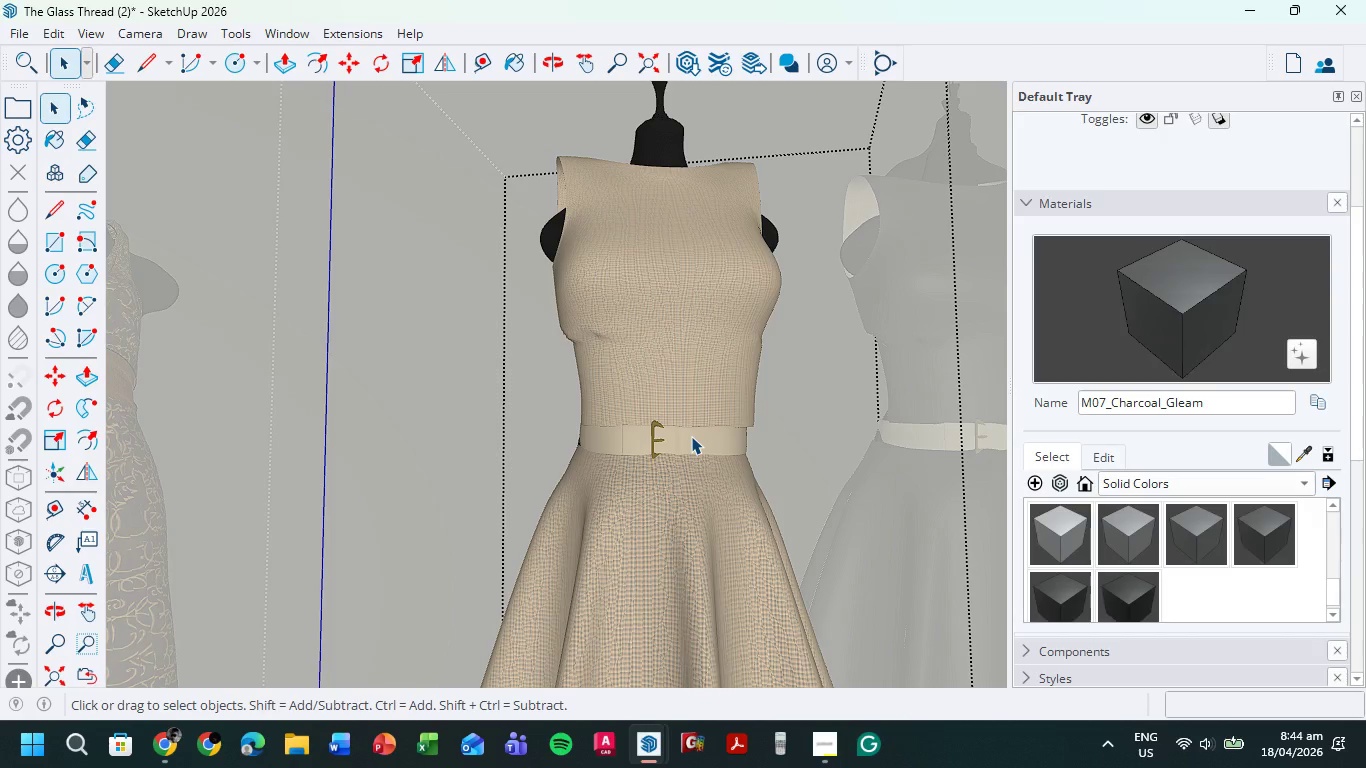 
left_click([691, 436])
 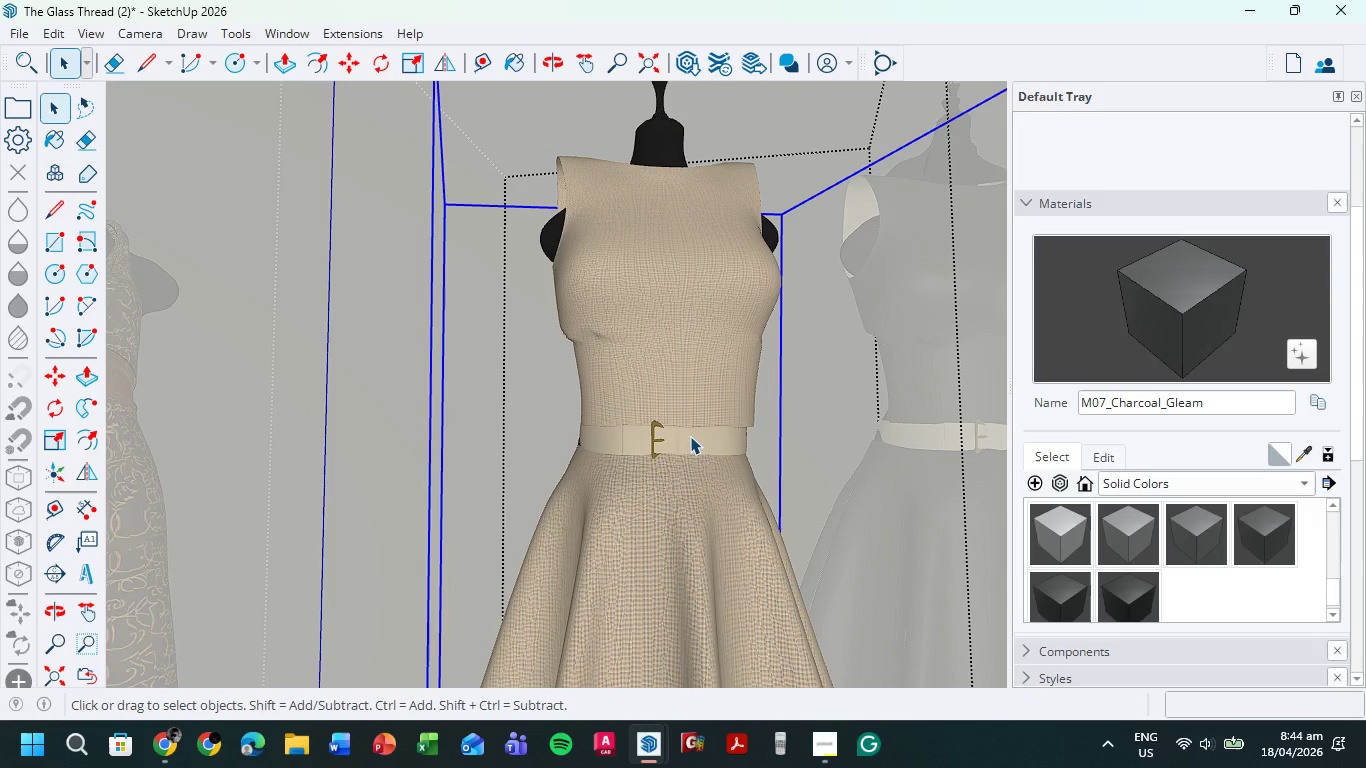 
left_click([690, 436])
 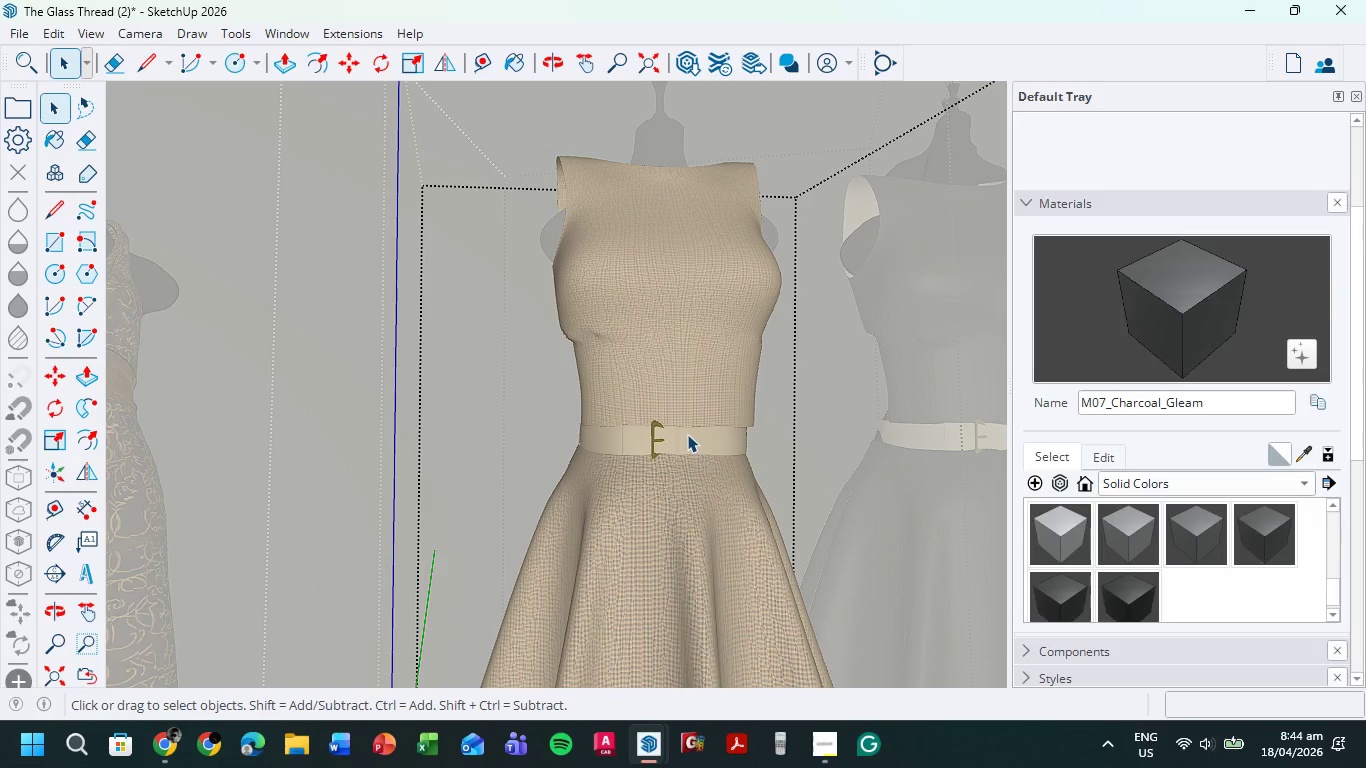 
triple_click([687, 434])
 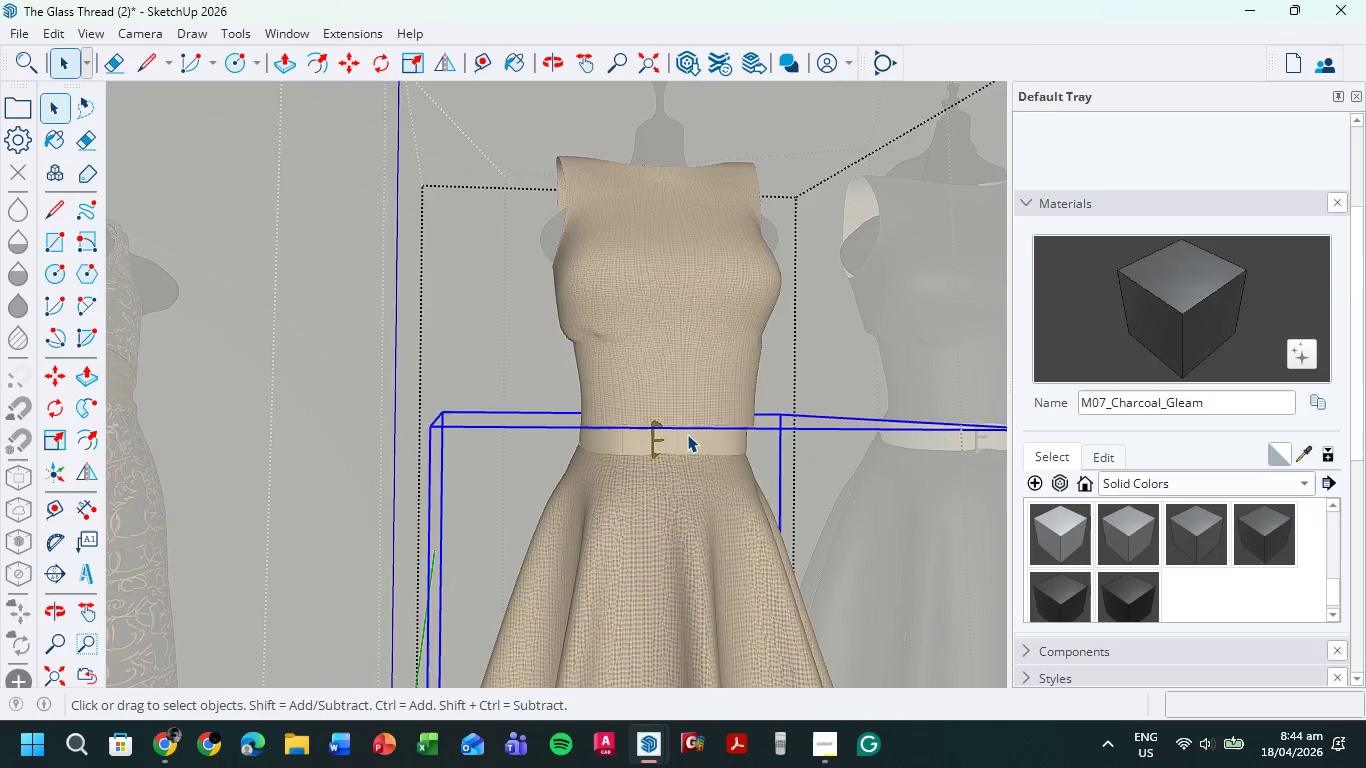 
triple_click([687, 434])
 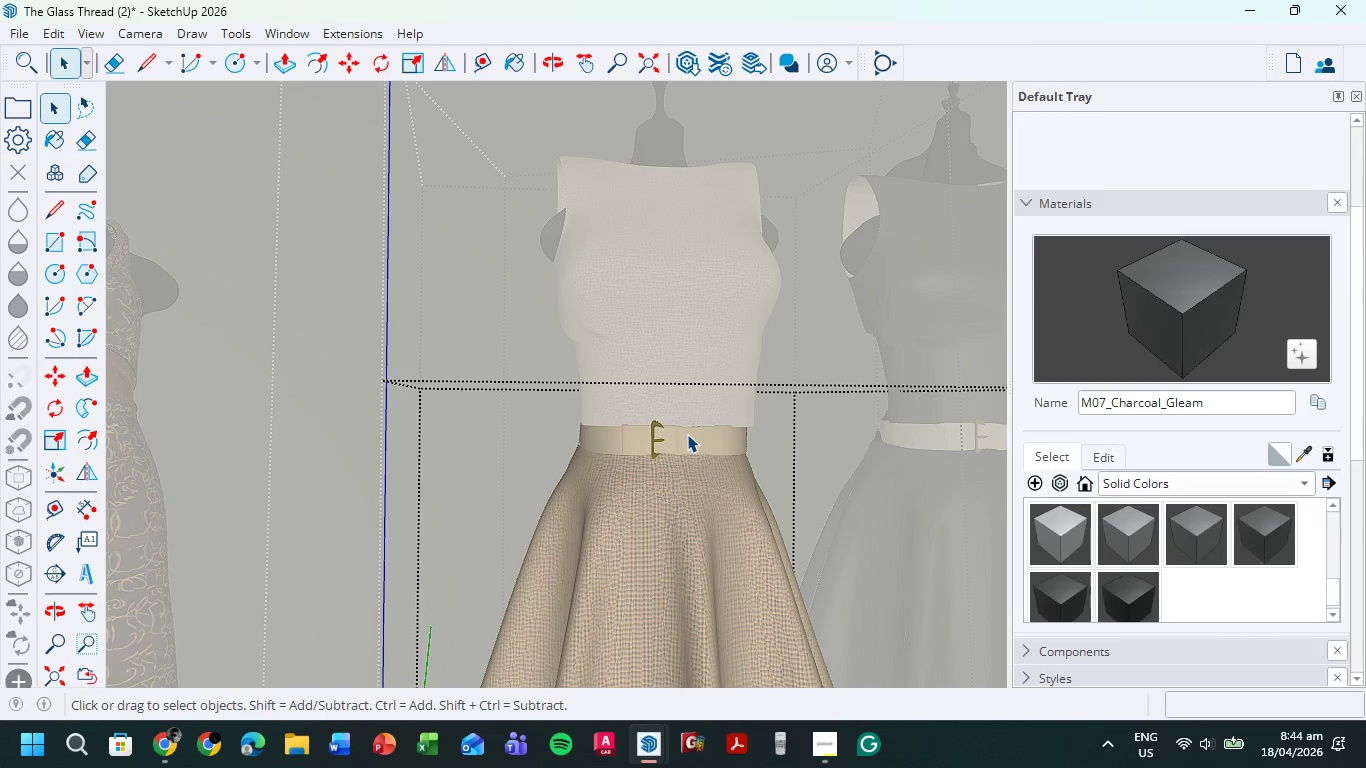 
left_click([687, 434])
 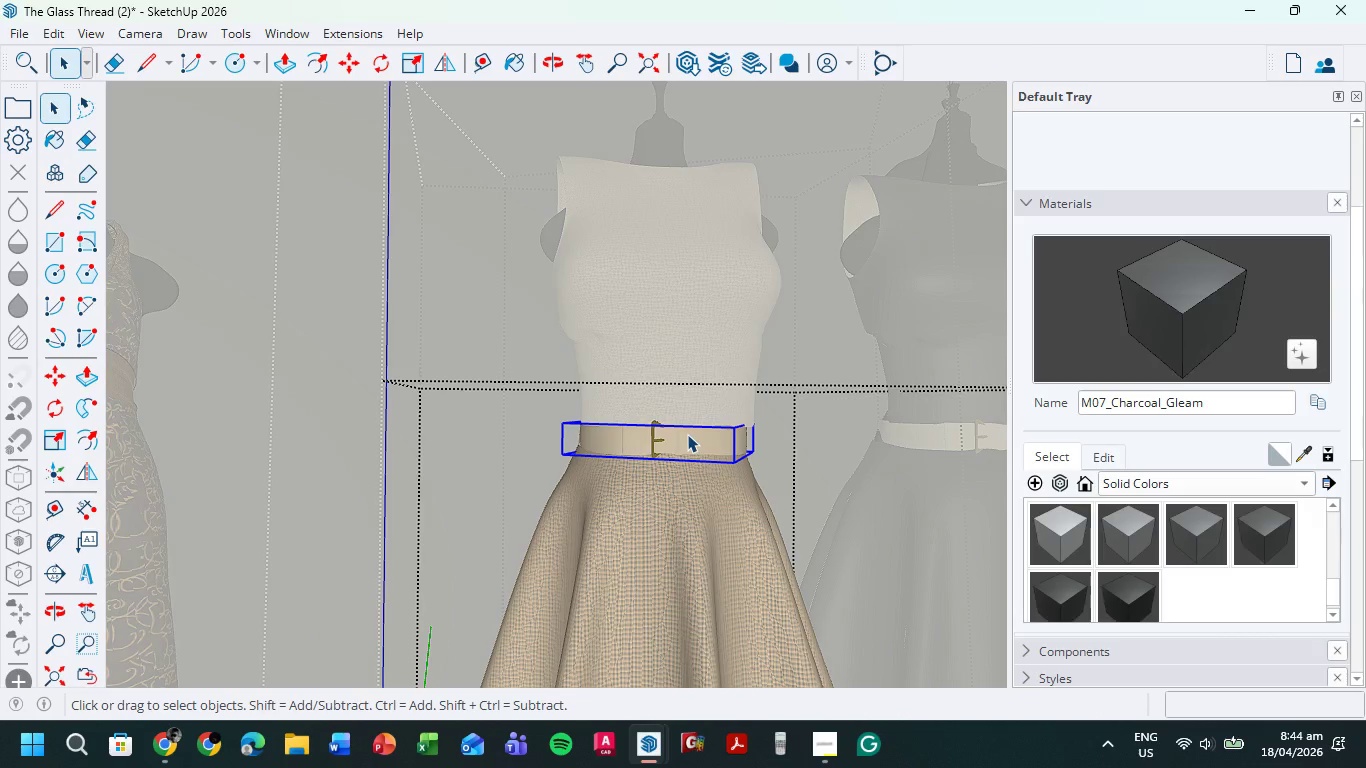 
right_click([687, 434])
 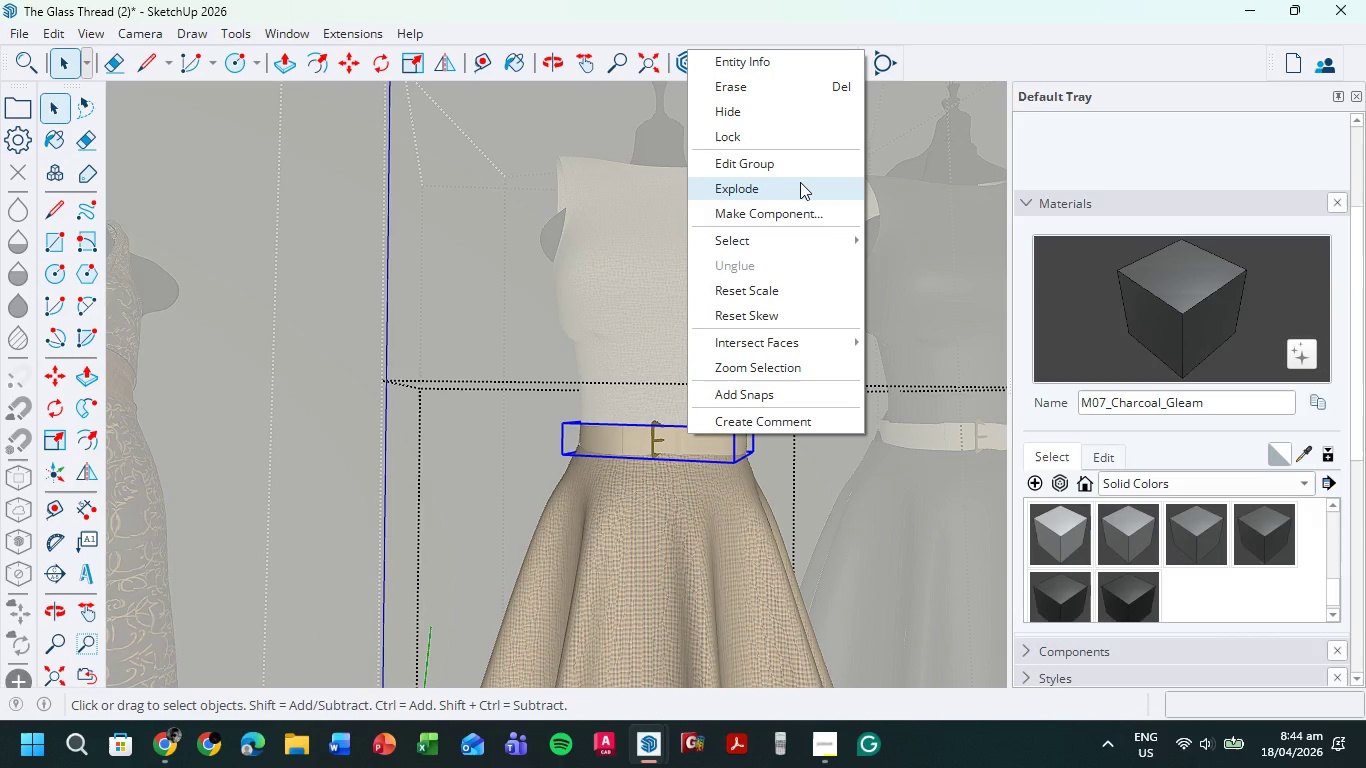 
left_click([800, 182])
 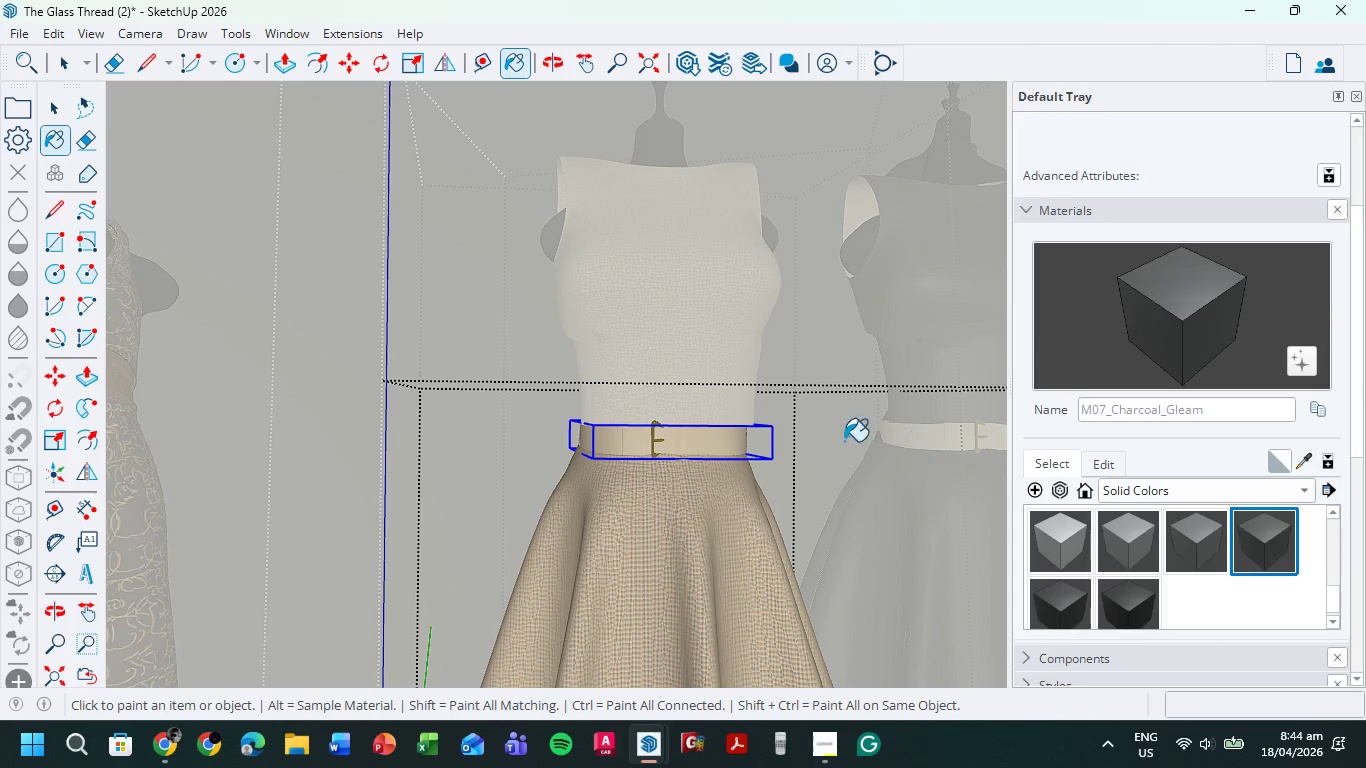 
left_click([713, 443])
 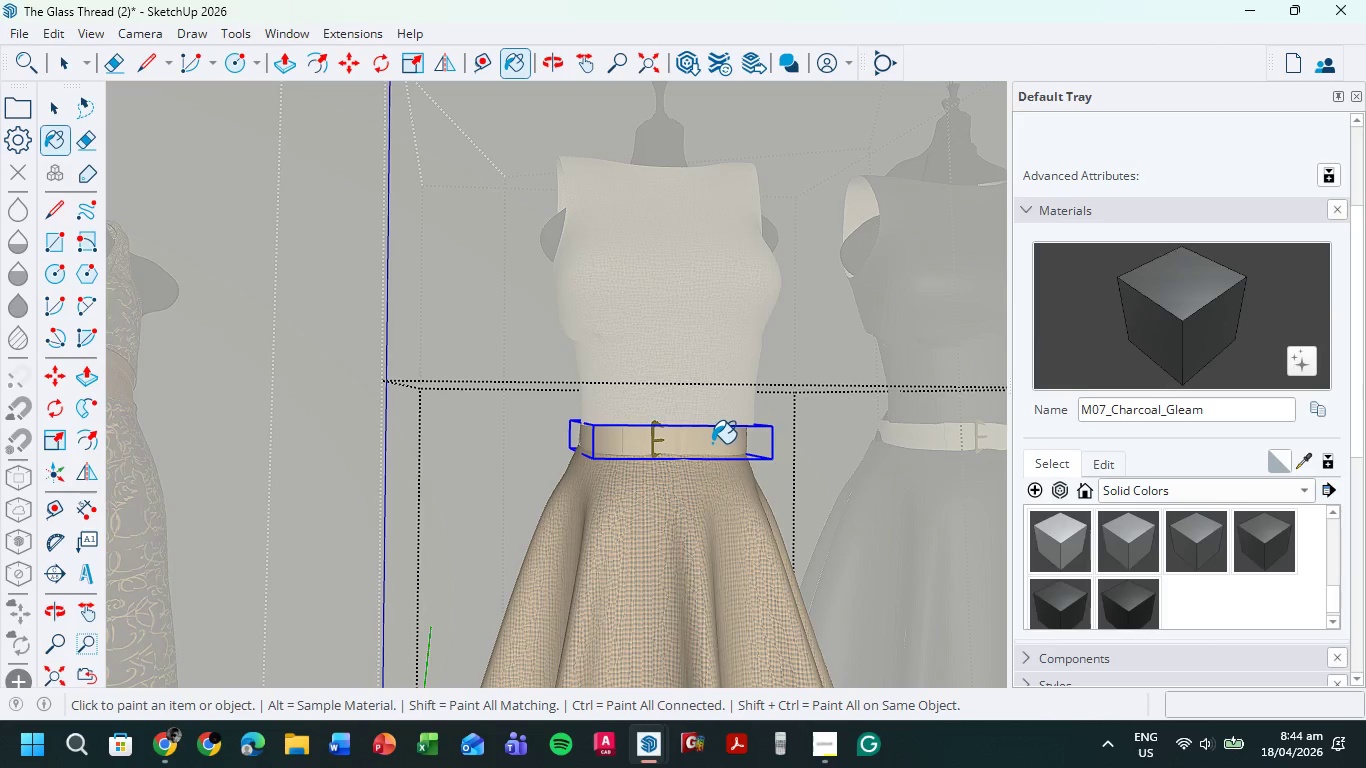 
key(Escape)
 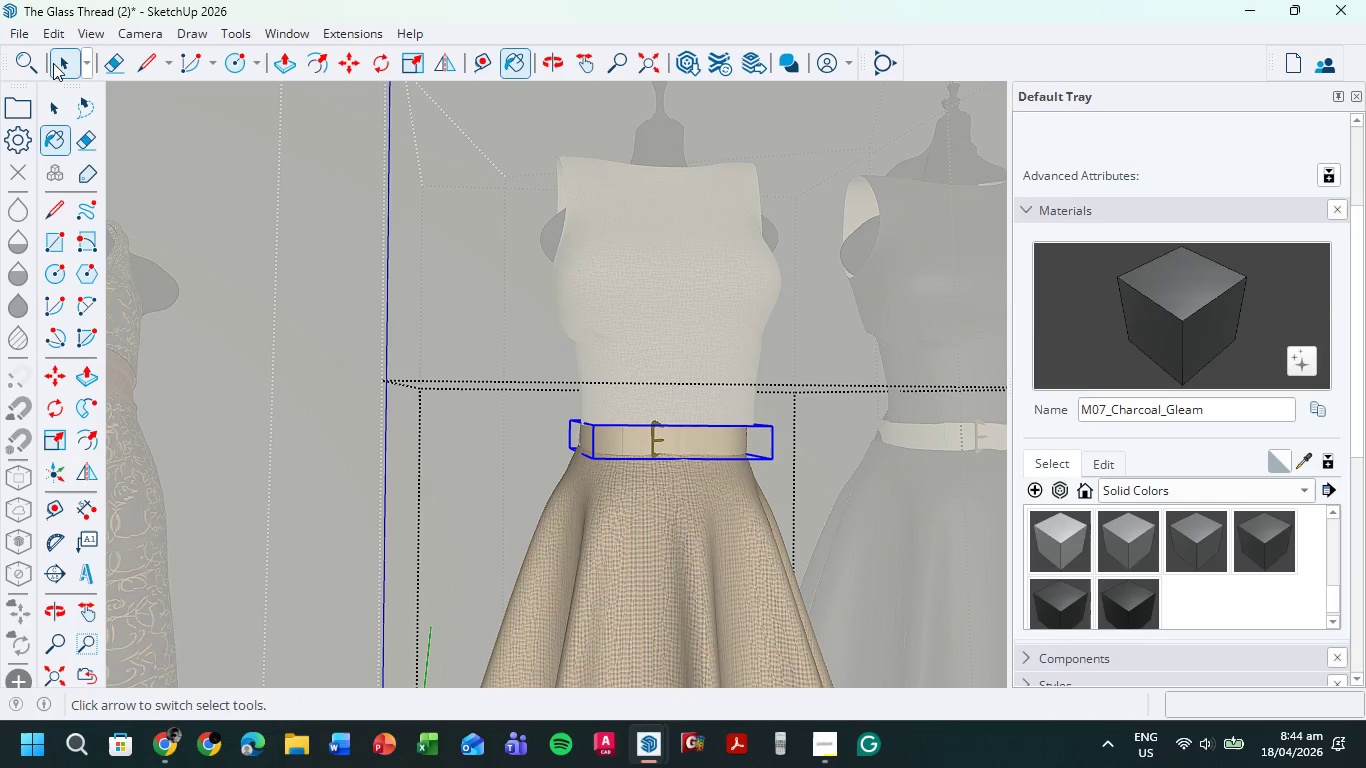 
left_click([59, 66])
 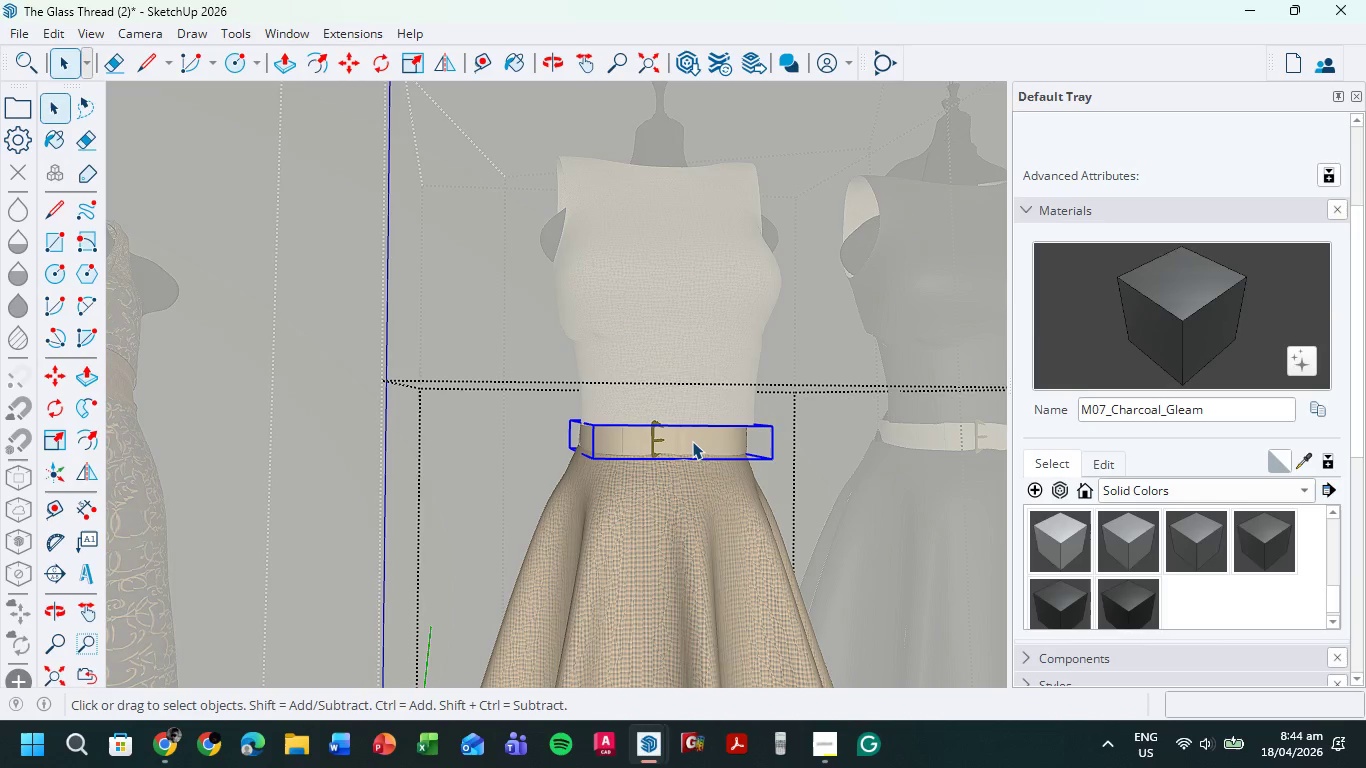 
double_click([692, 441])
 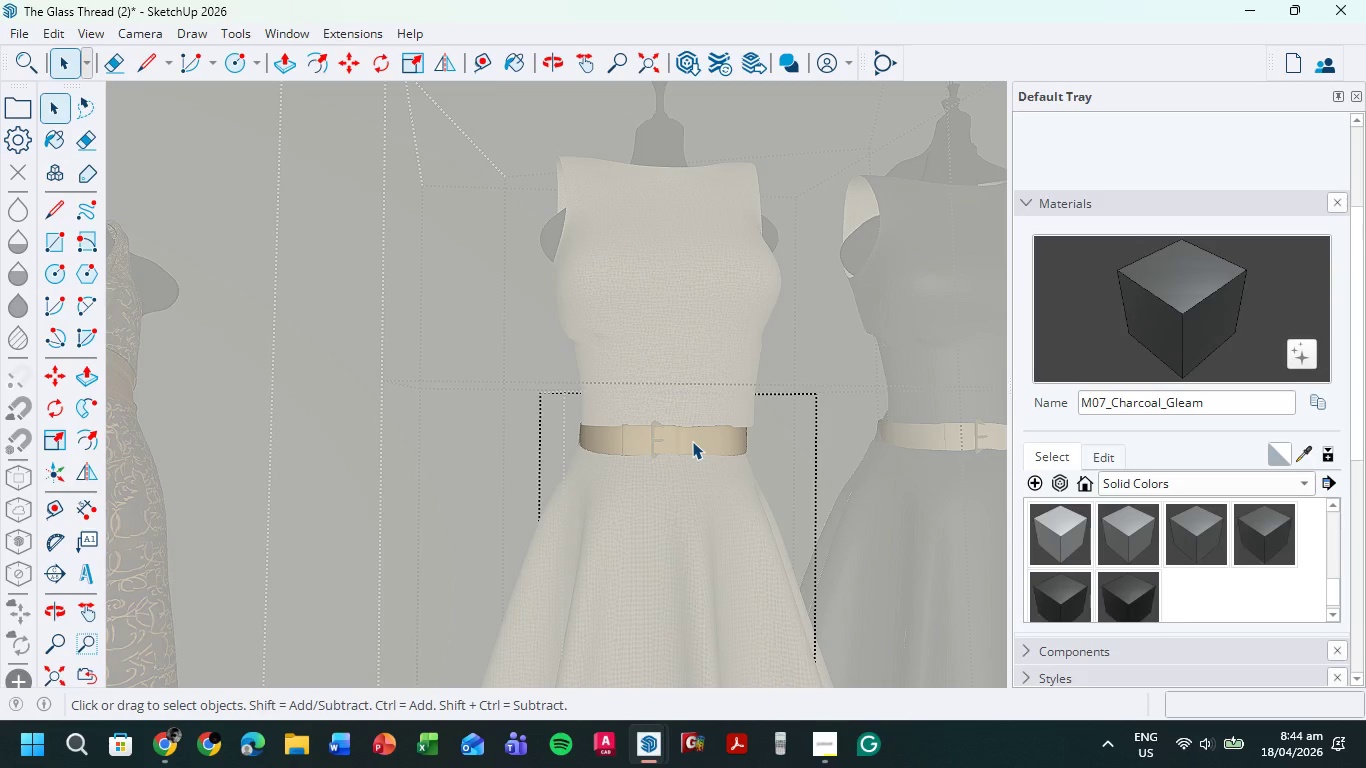 
left_click([692, 441])
 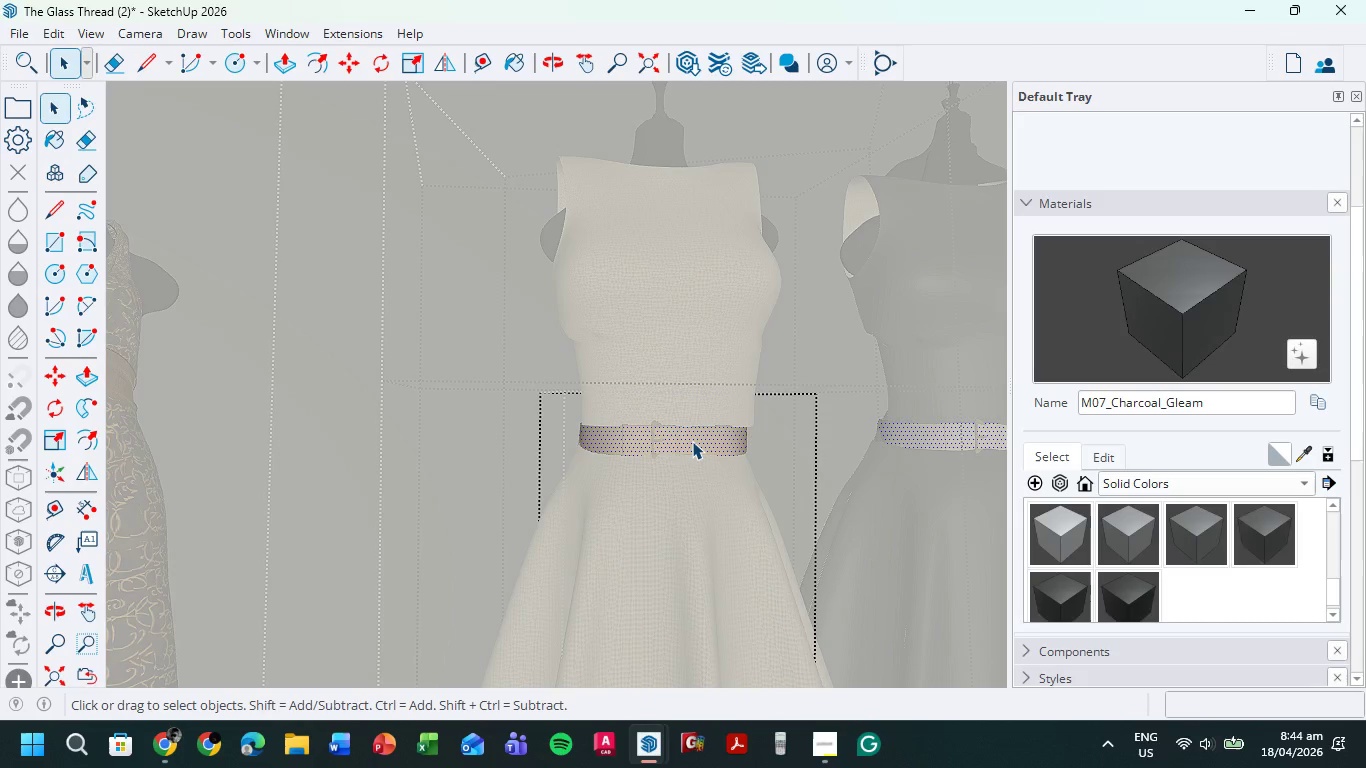 
left_click([692, 441])
 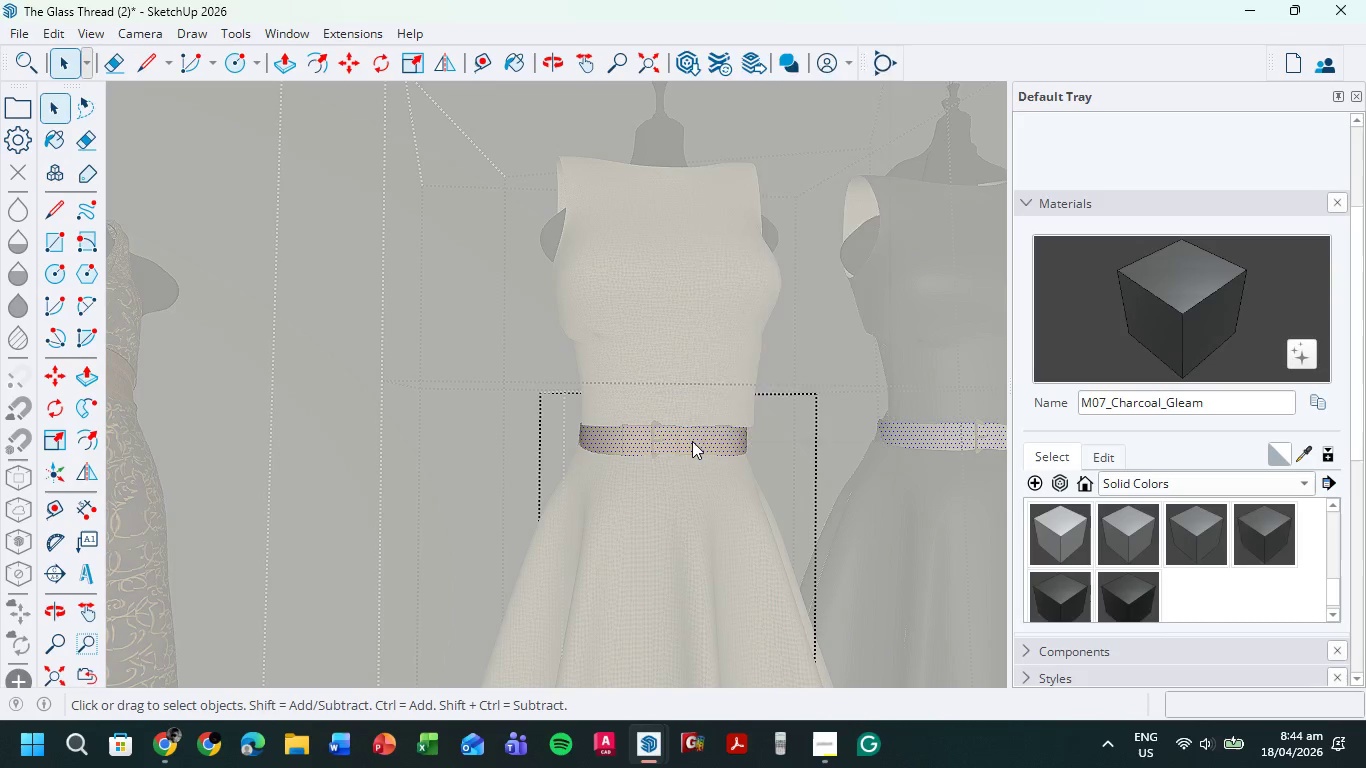 
right_click([692, 441])
 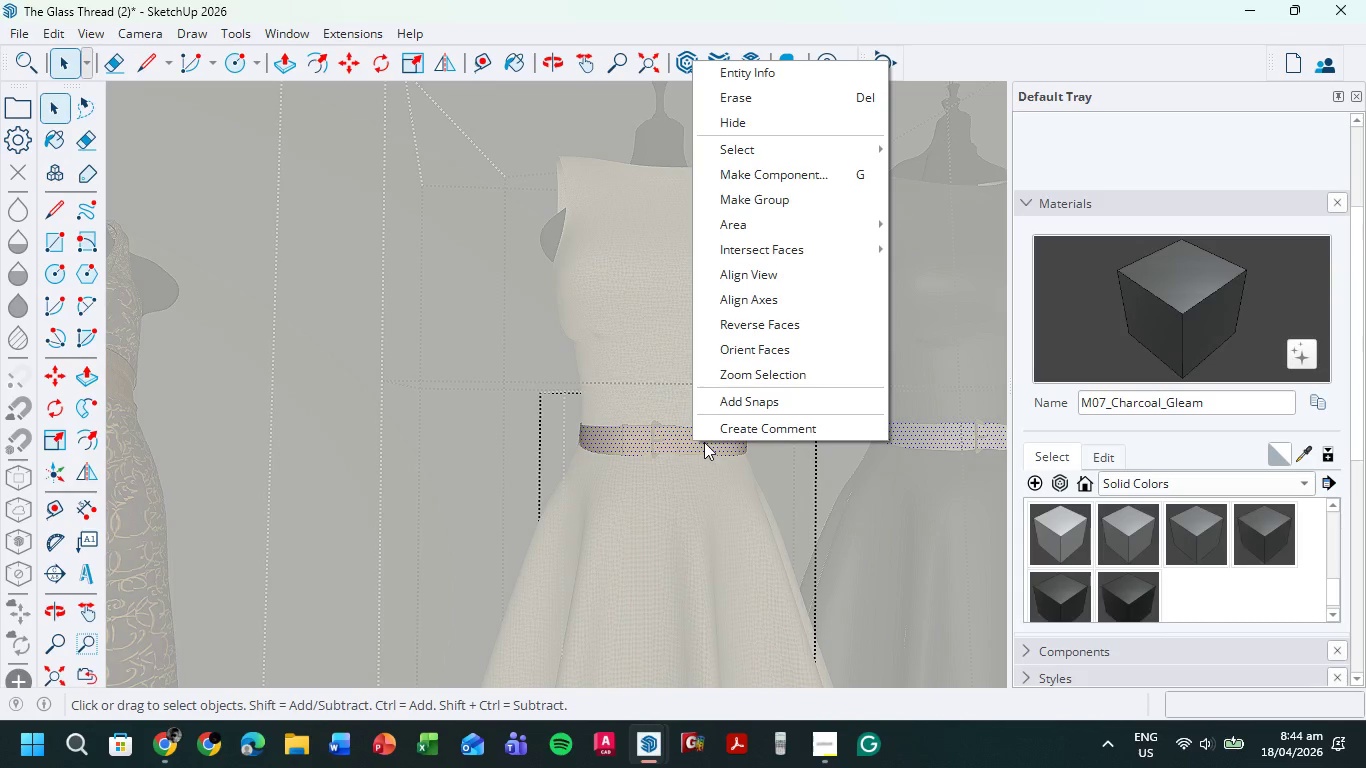 
wait(5.78)
 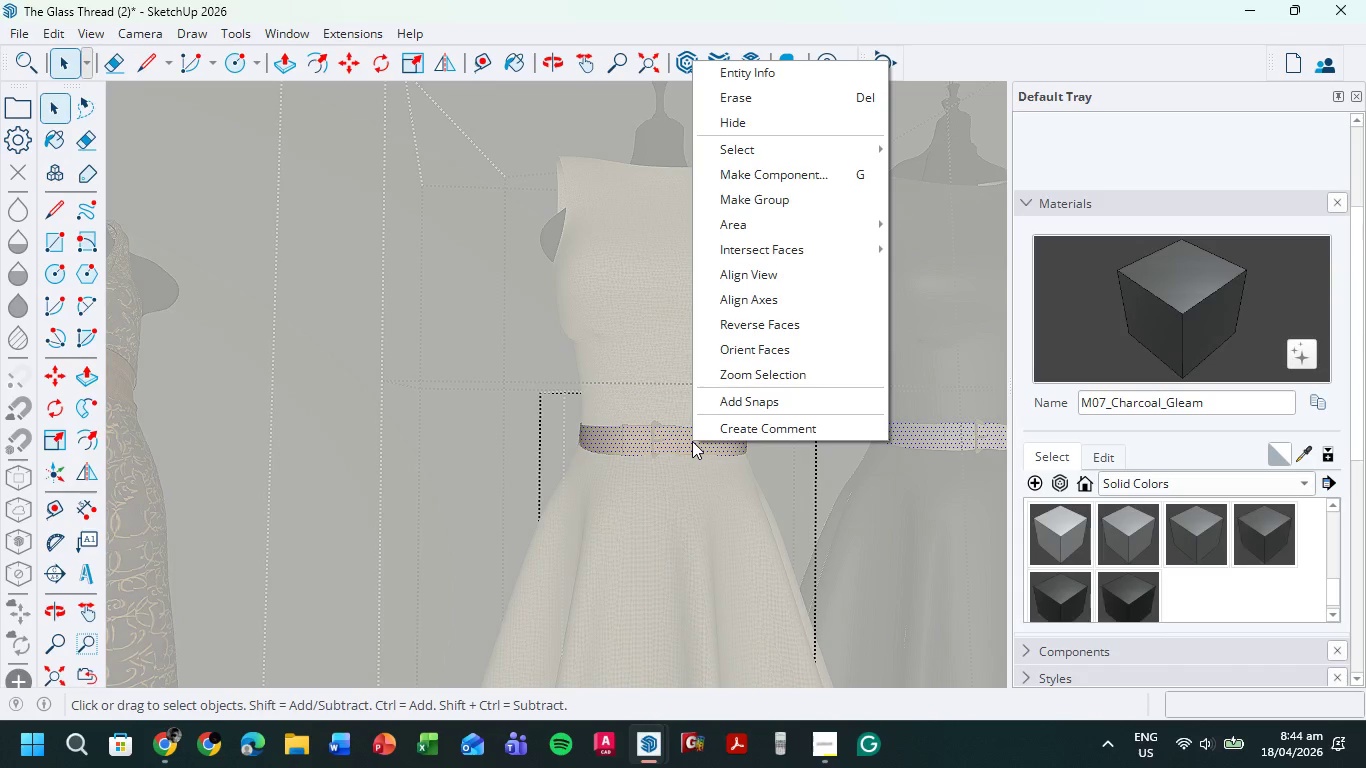 
mouse_move([841, 260])
 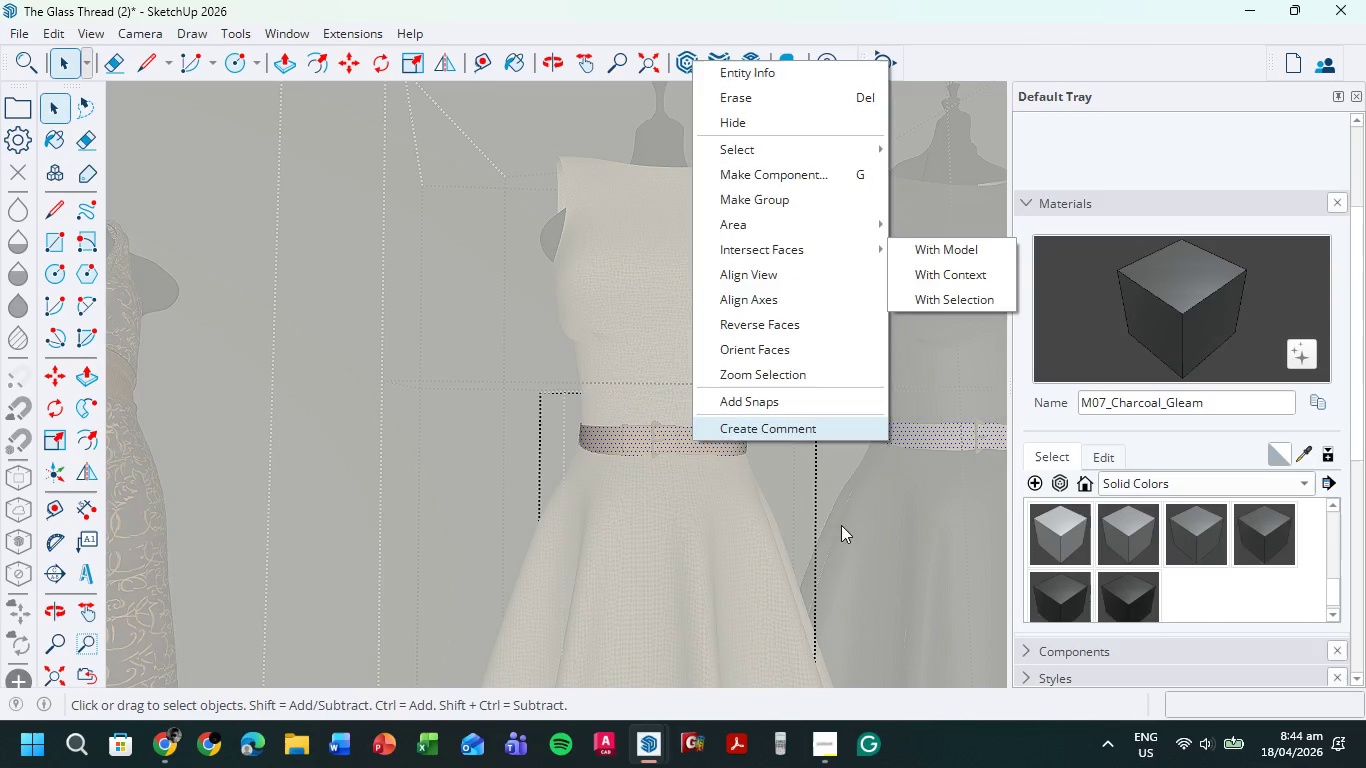 
left_click([841, 525])
 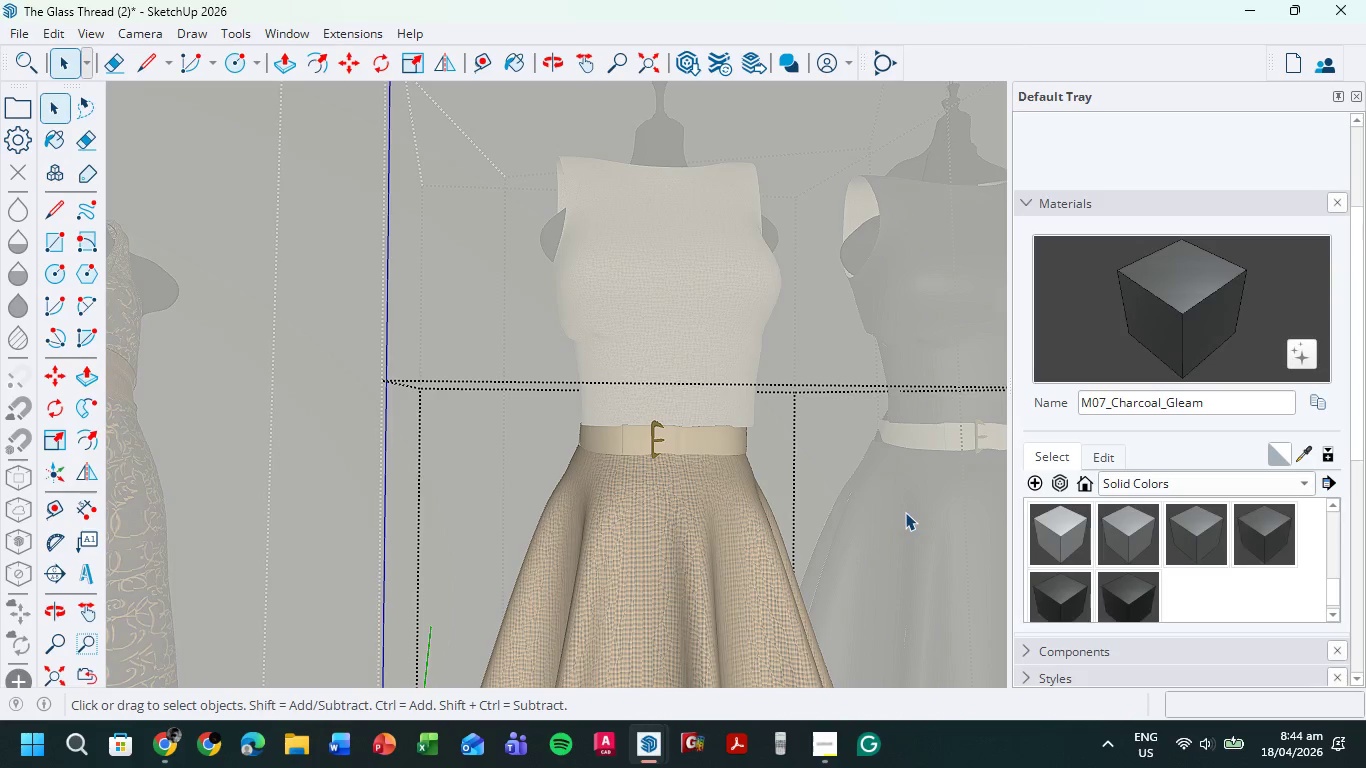 
key(Control+Z)
 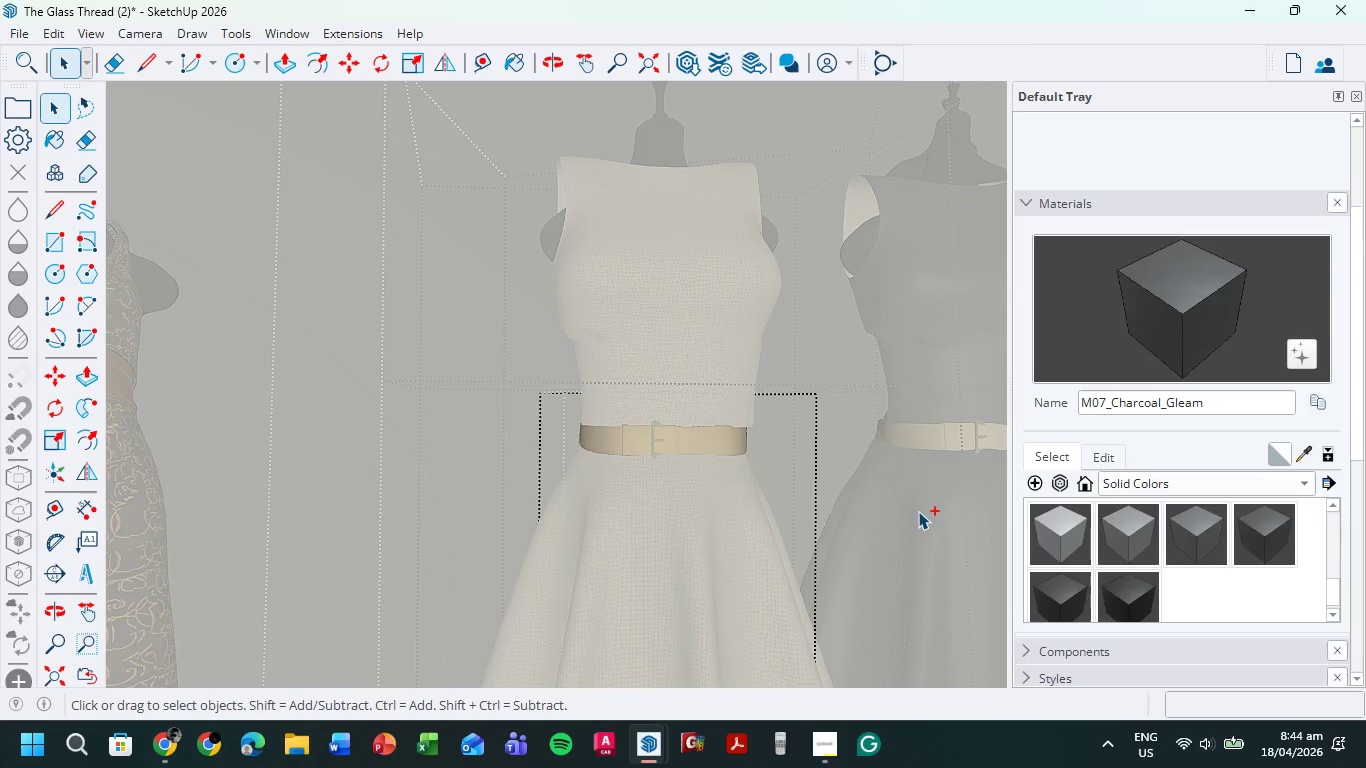 
key(Control+Z)
 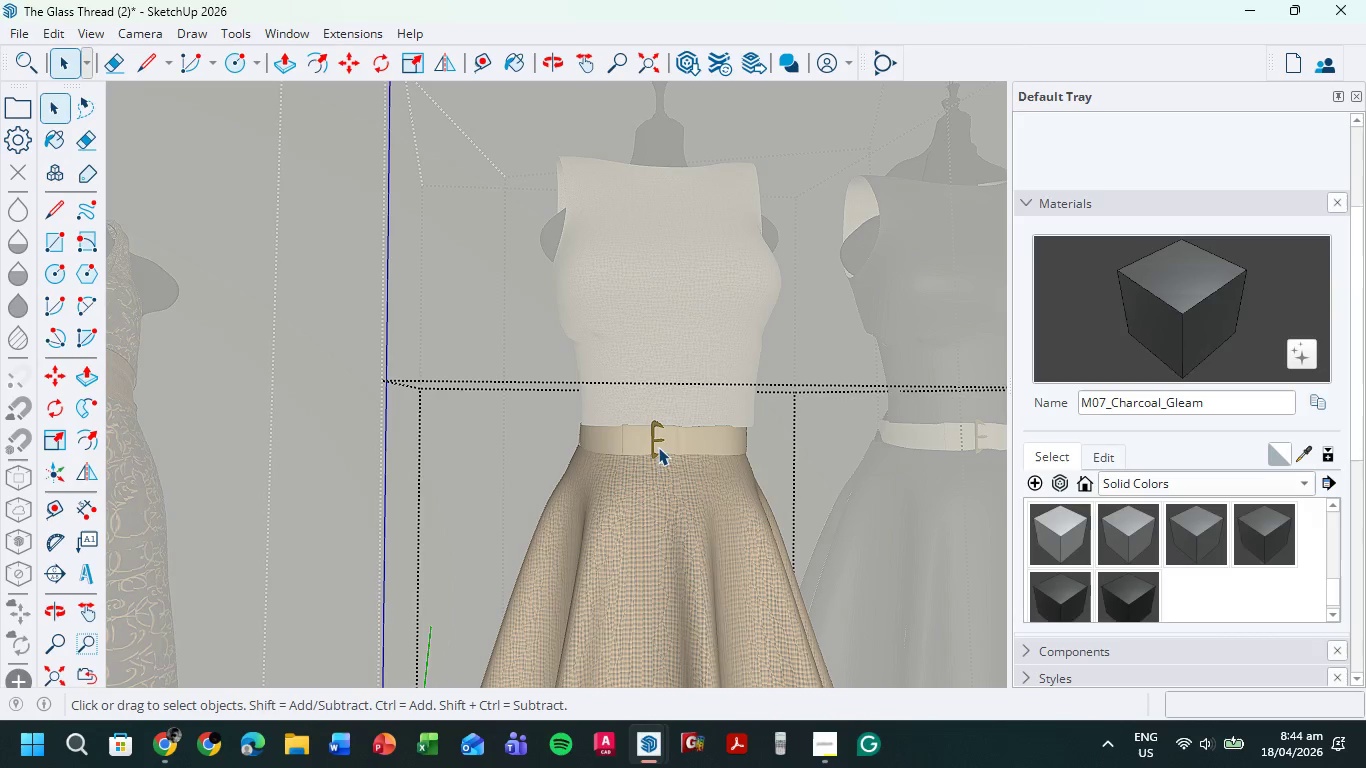 
double_click([665, 445])
 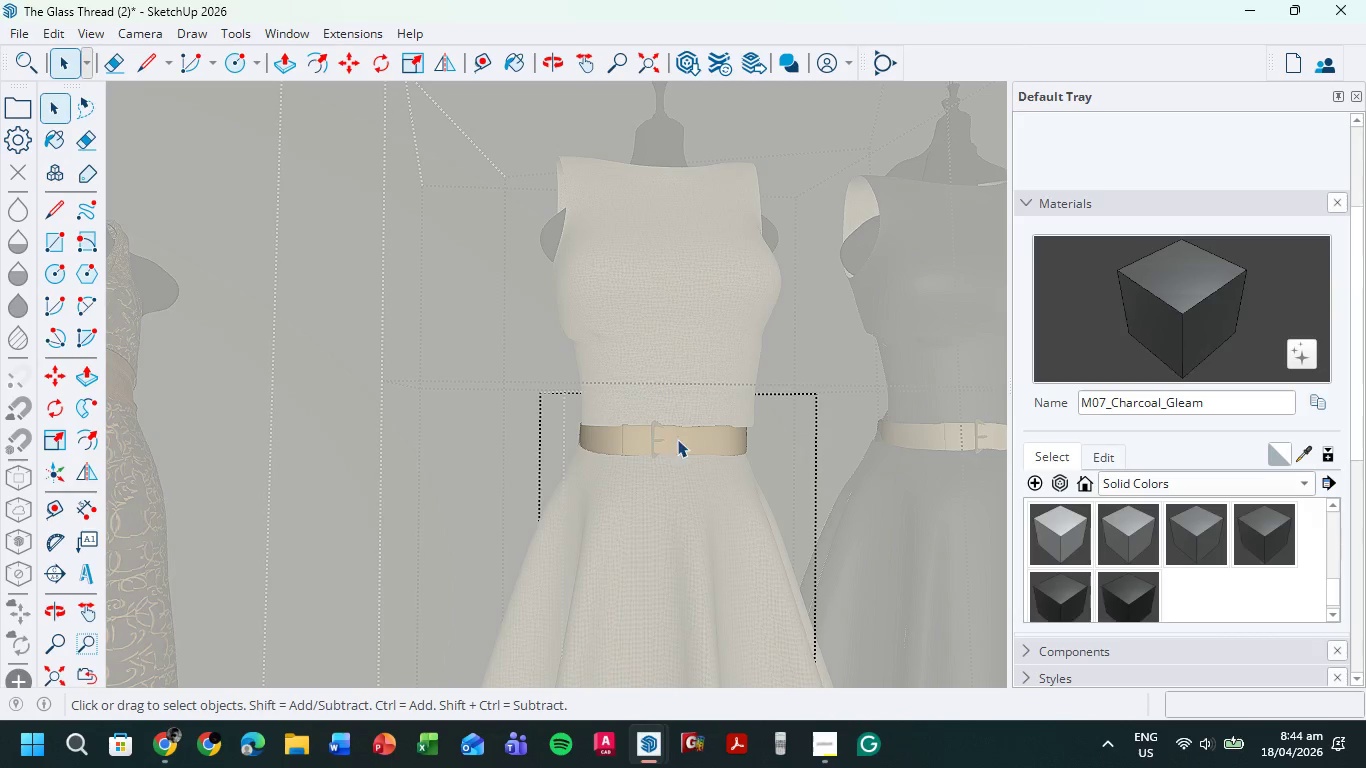 
left_click([685, 439])
 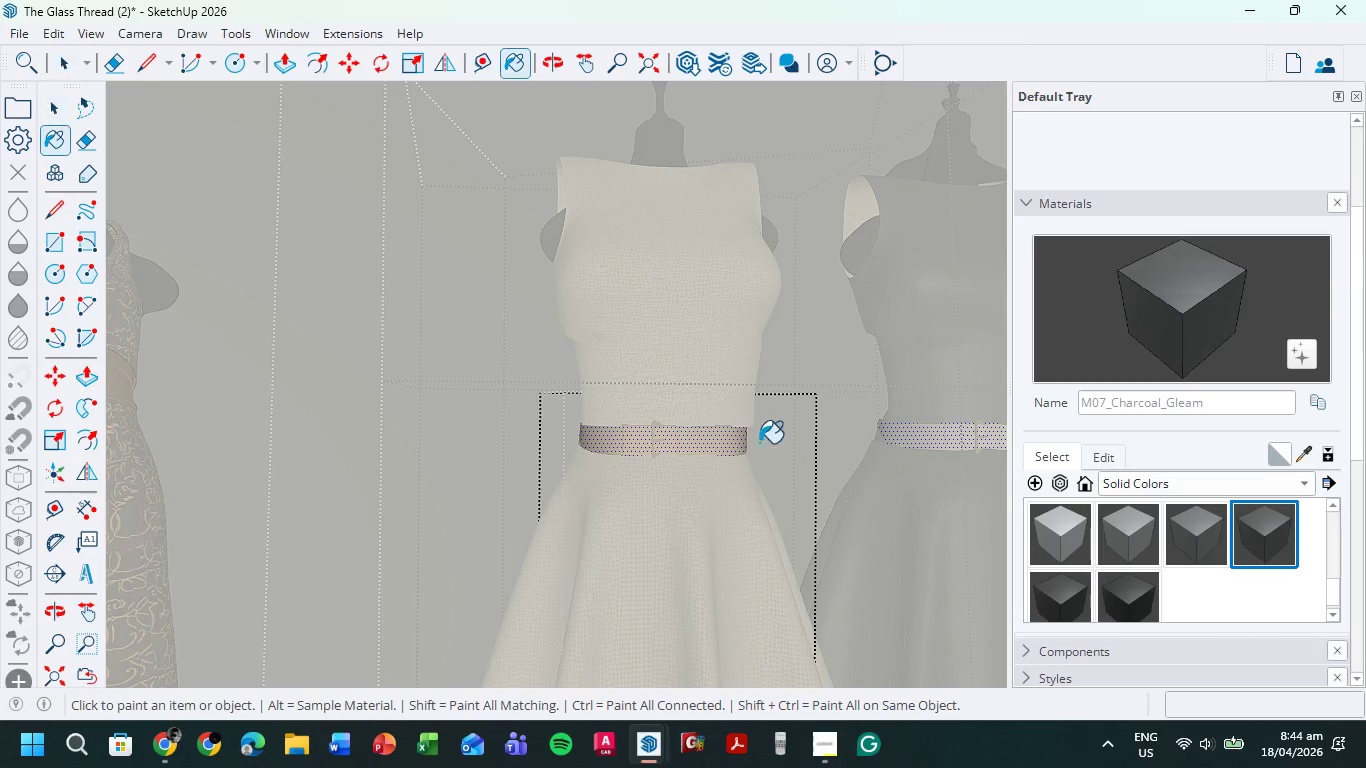 
left_click([717, 442])
 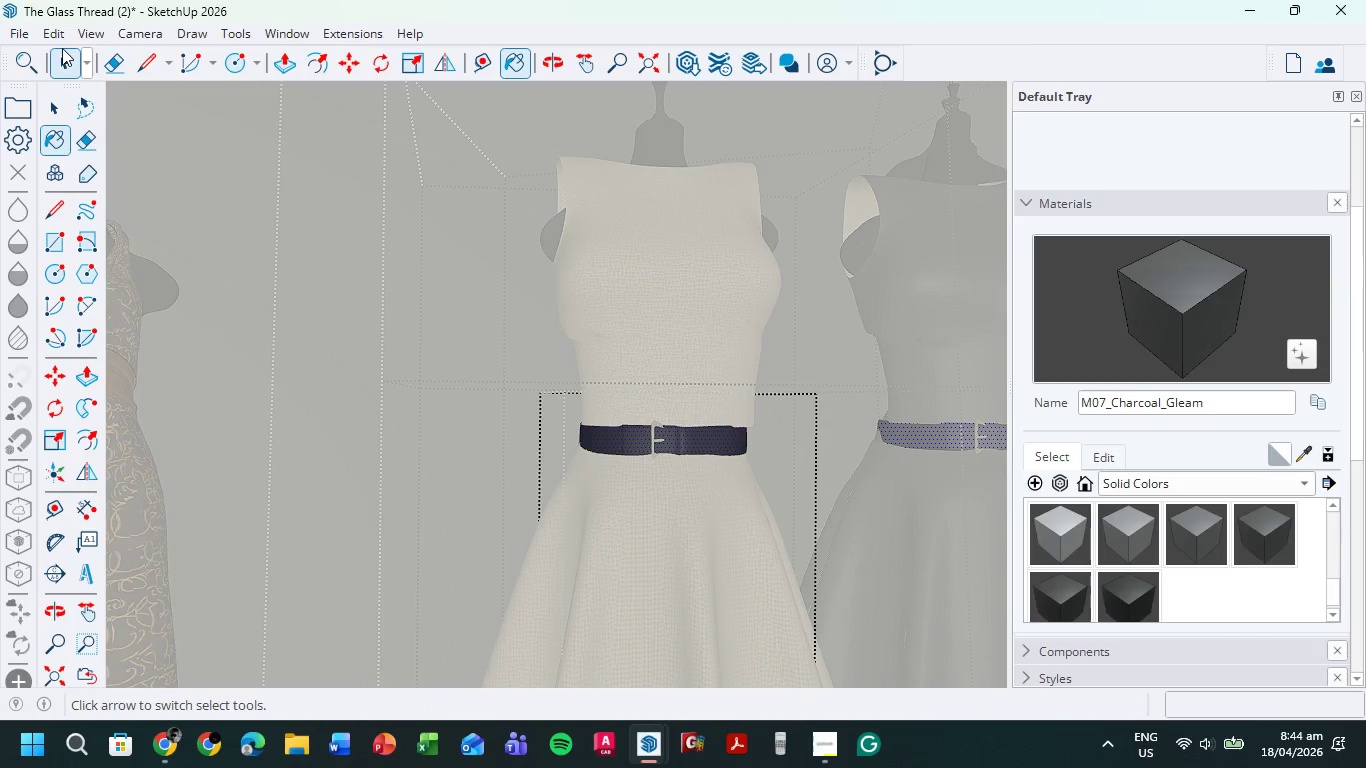 
left_click([62, 48])
 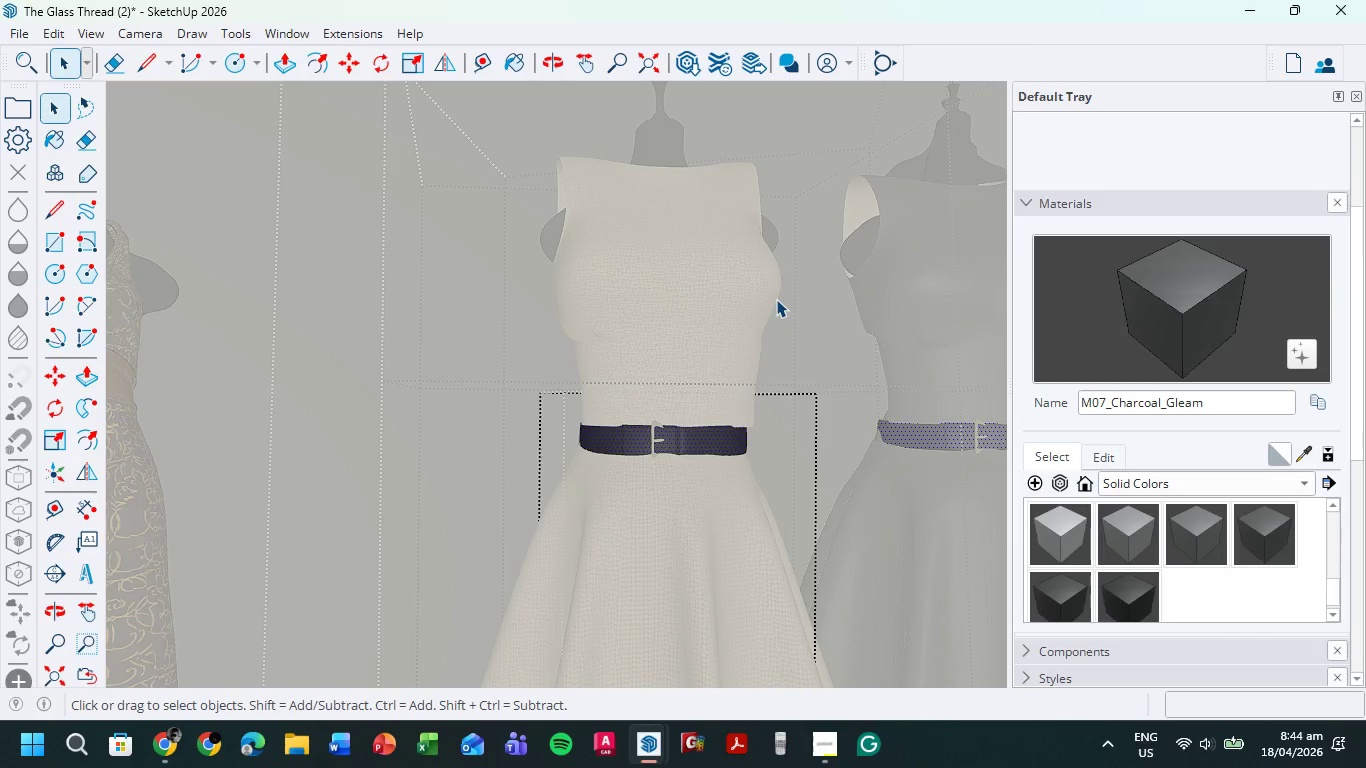 
left_click_drag(start_coordinate=[776, 299], to_coordinate=[765, 299])
 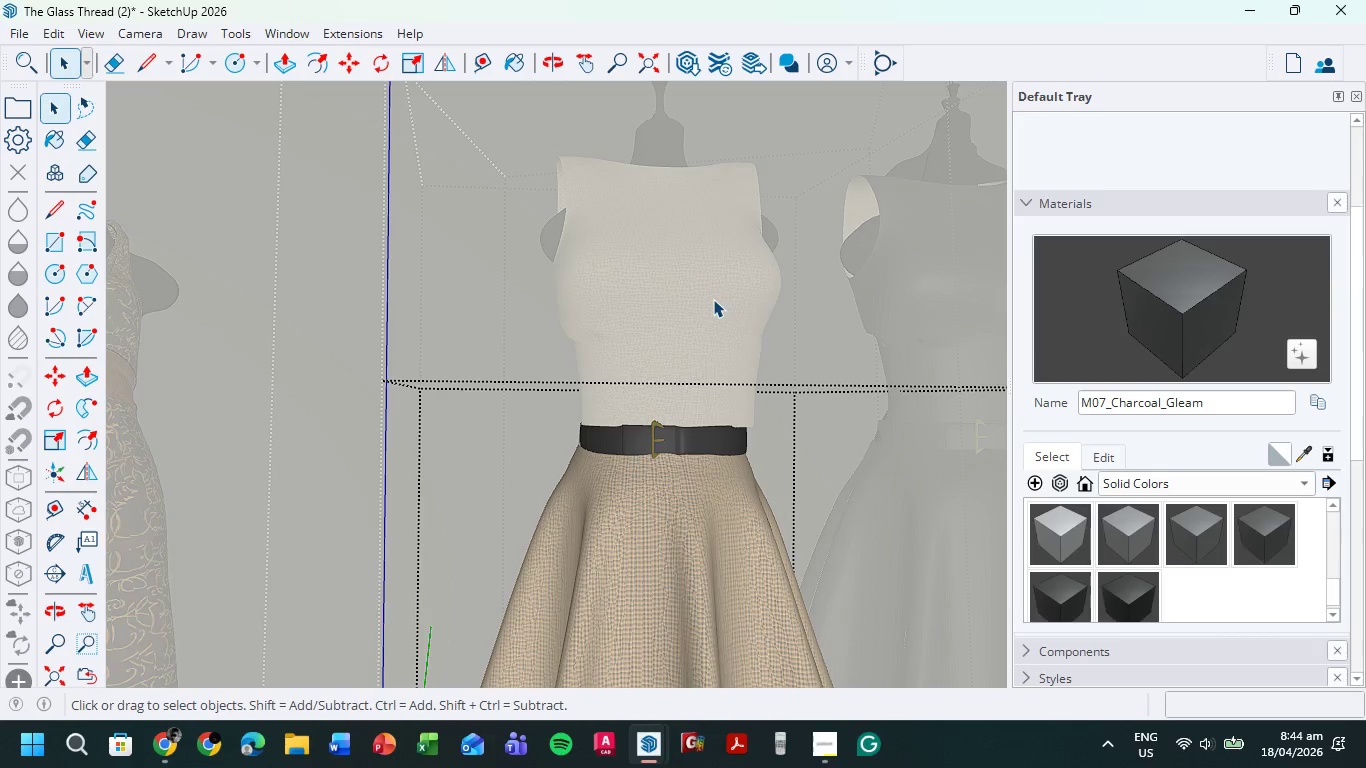 
left_click_drag(start_coordinate=[730, 298], to_coordinate=[719, 299])
 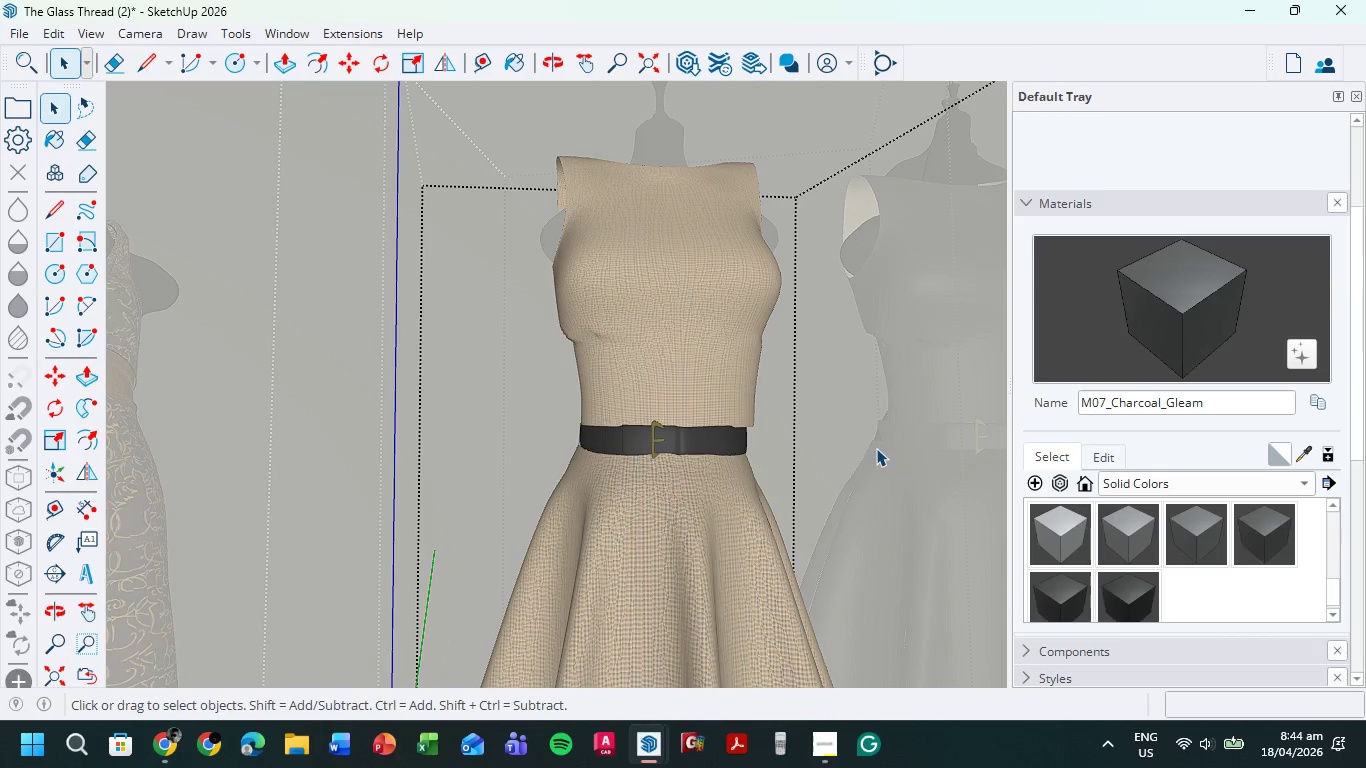 
triple_click([856, 433])
 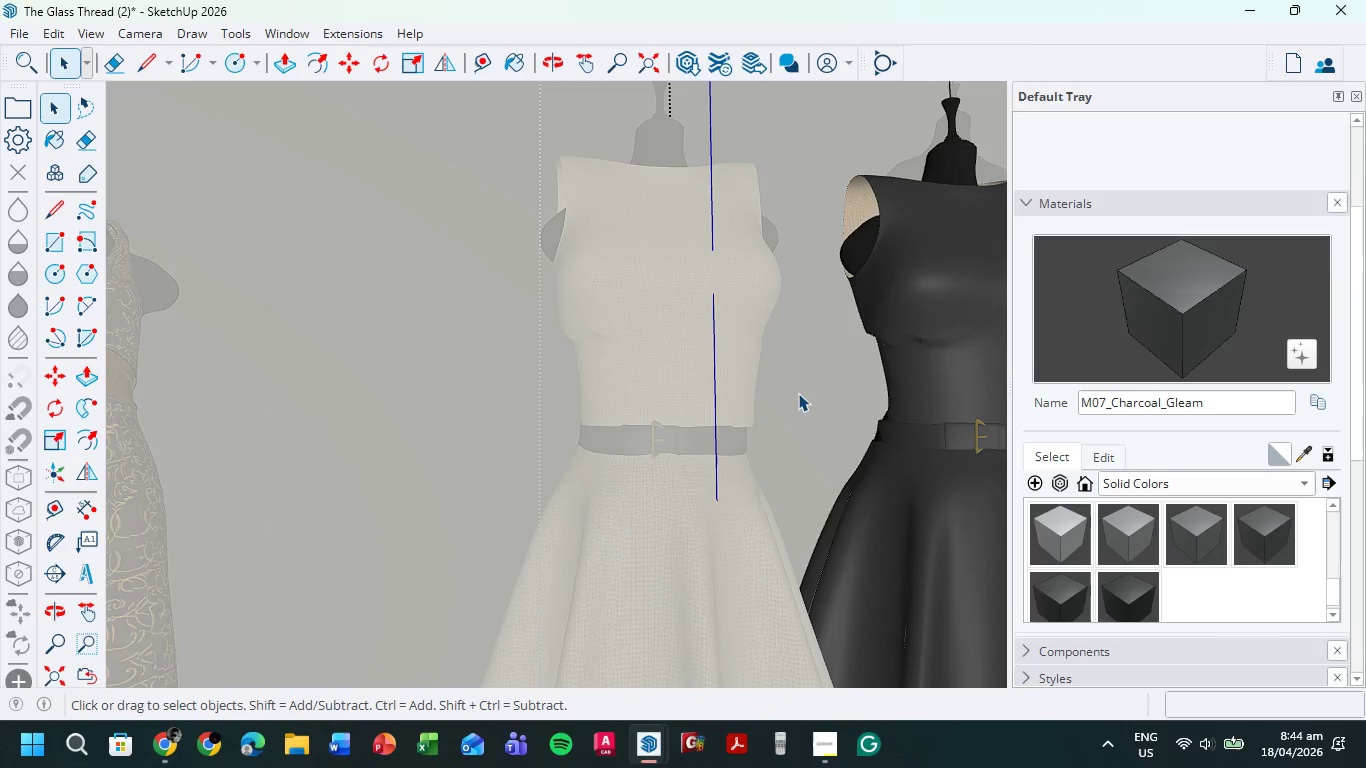 
scroll: coordinate [783, 392], scroll_direction: down, amount: 1.0
 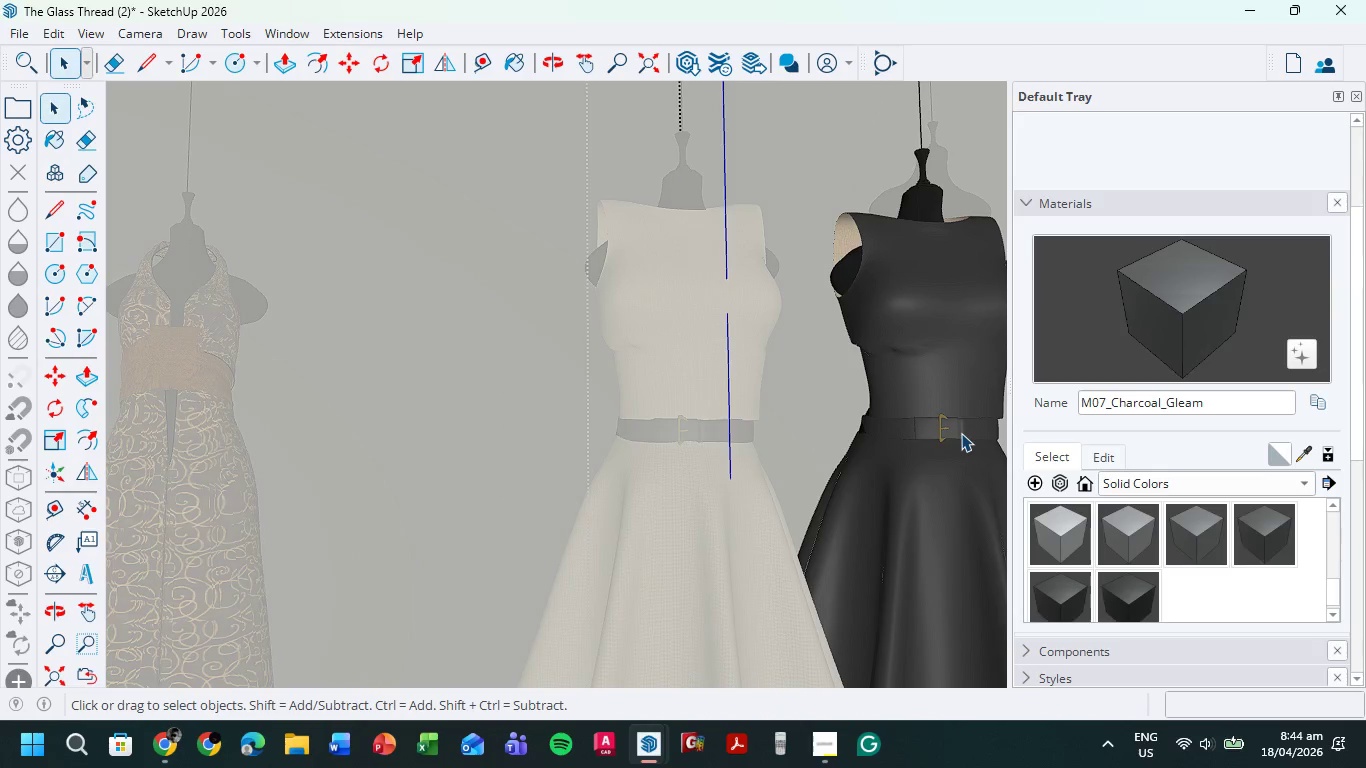 
double_click([961, 433])
 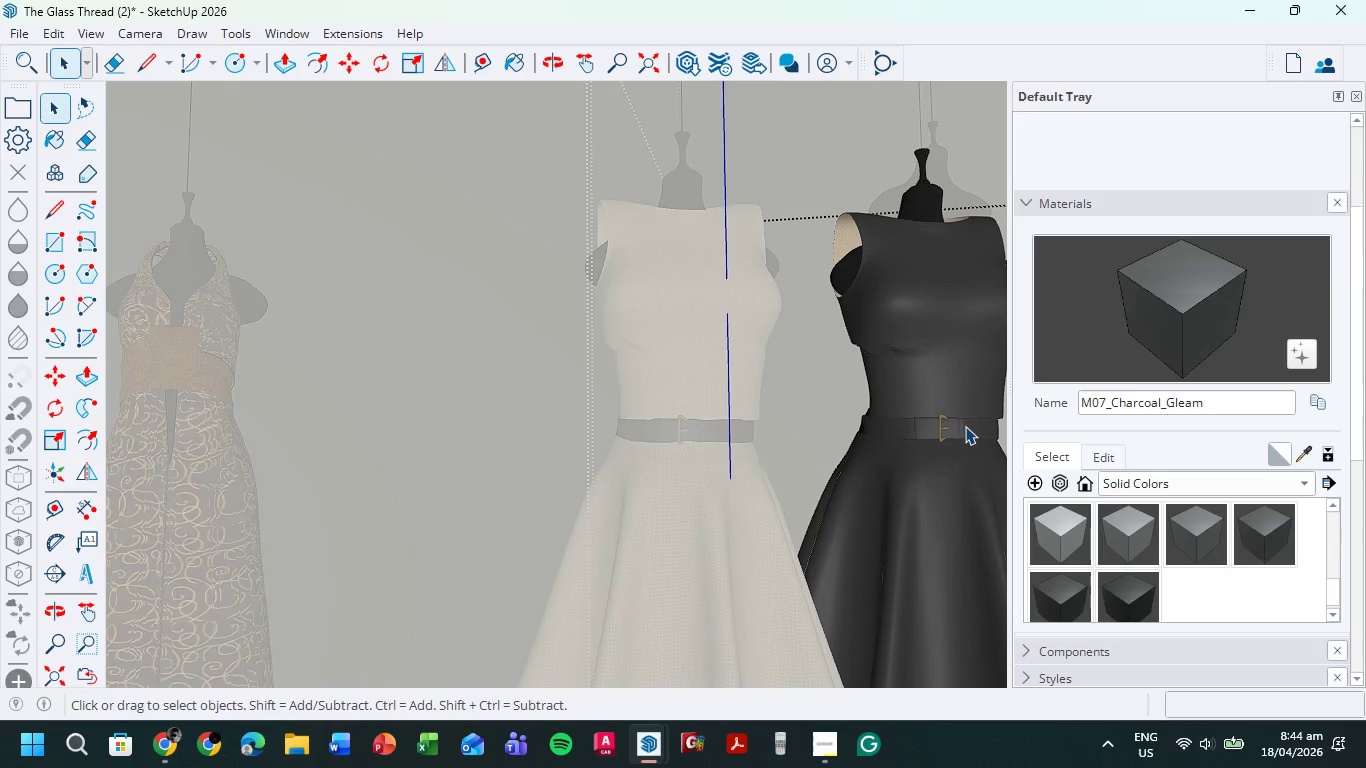 
triple_click([965, 426])
 